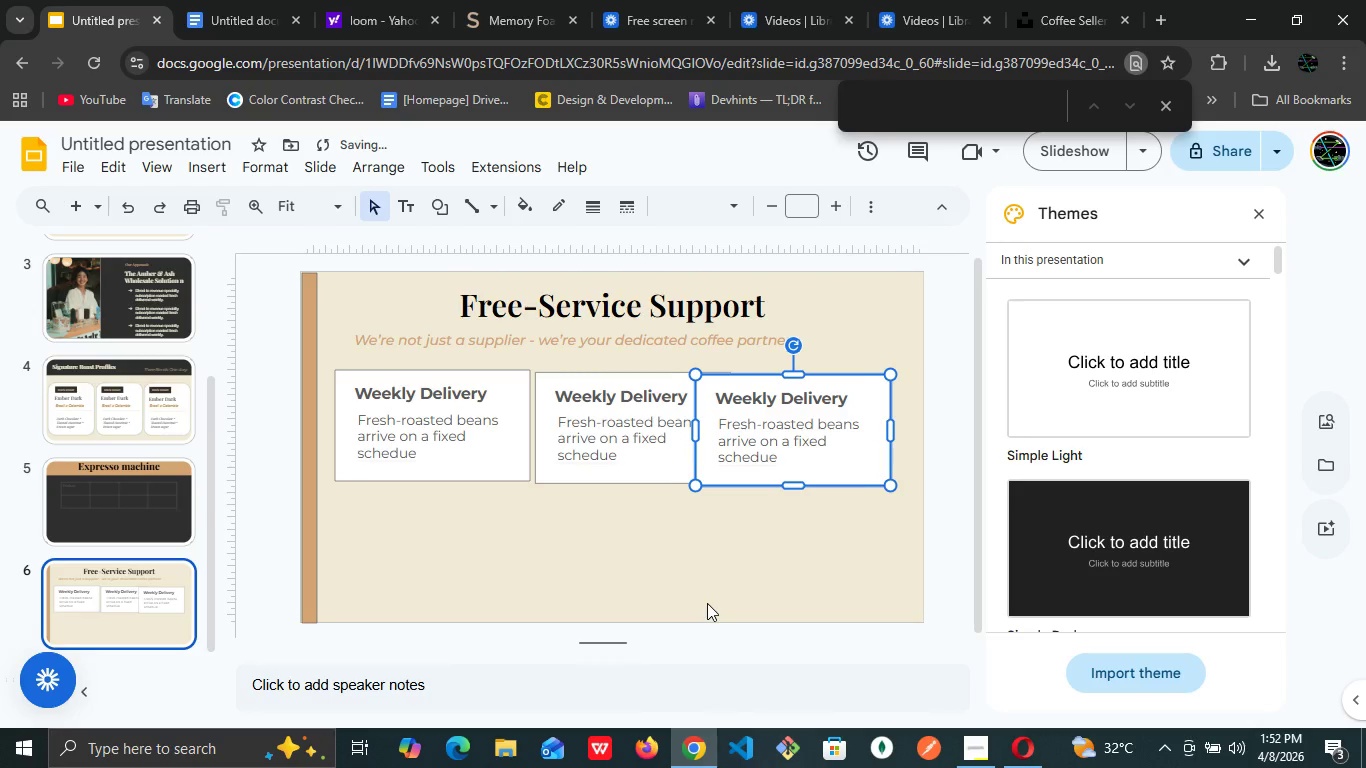 
key(ArrowRight)
 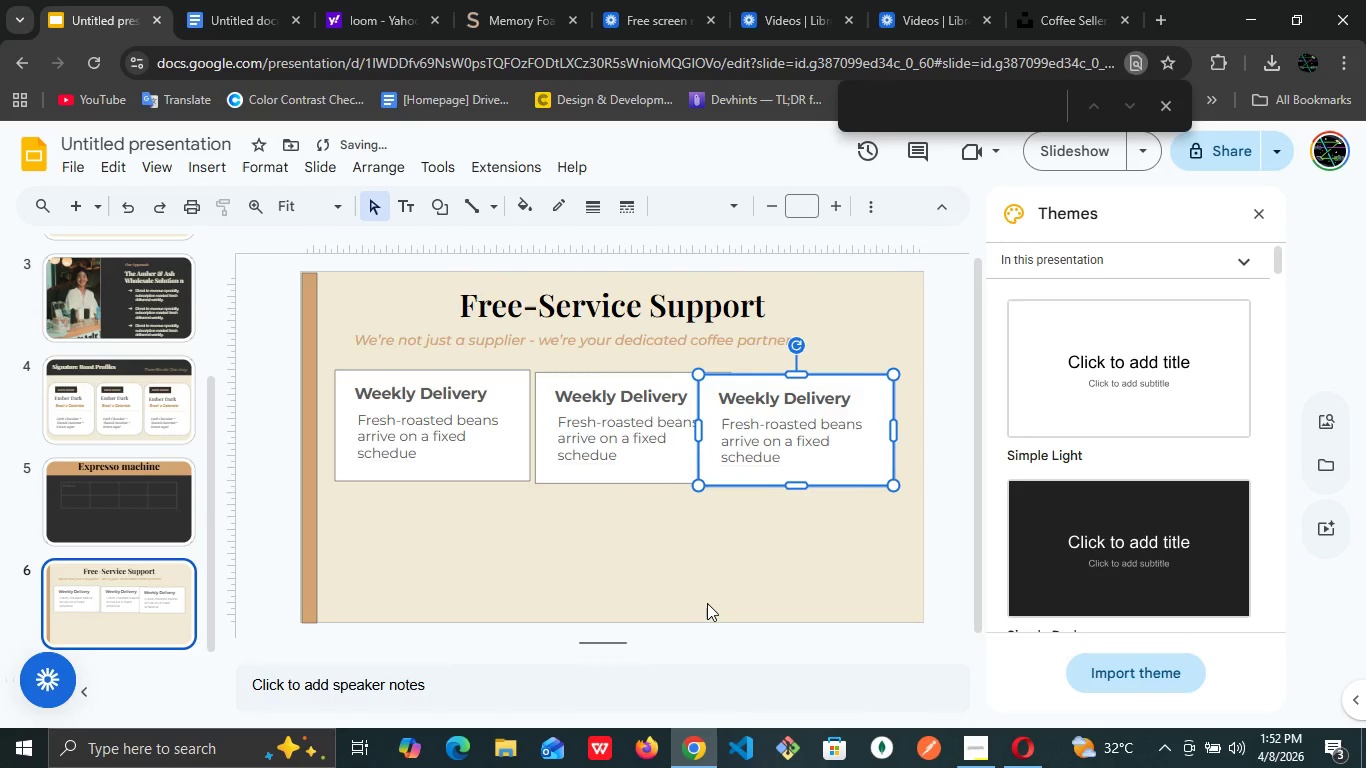 
key(ArrowRight)
 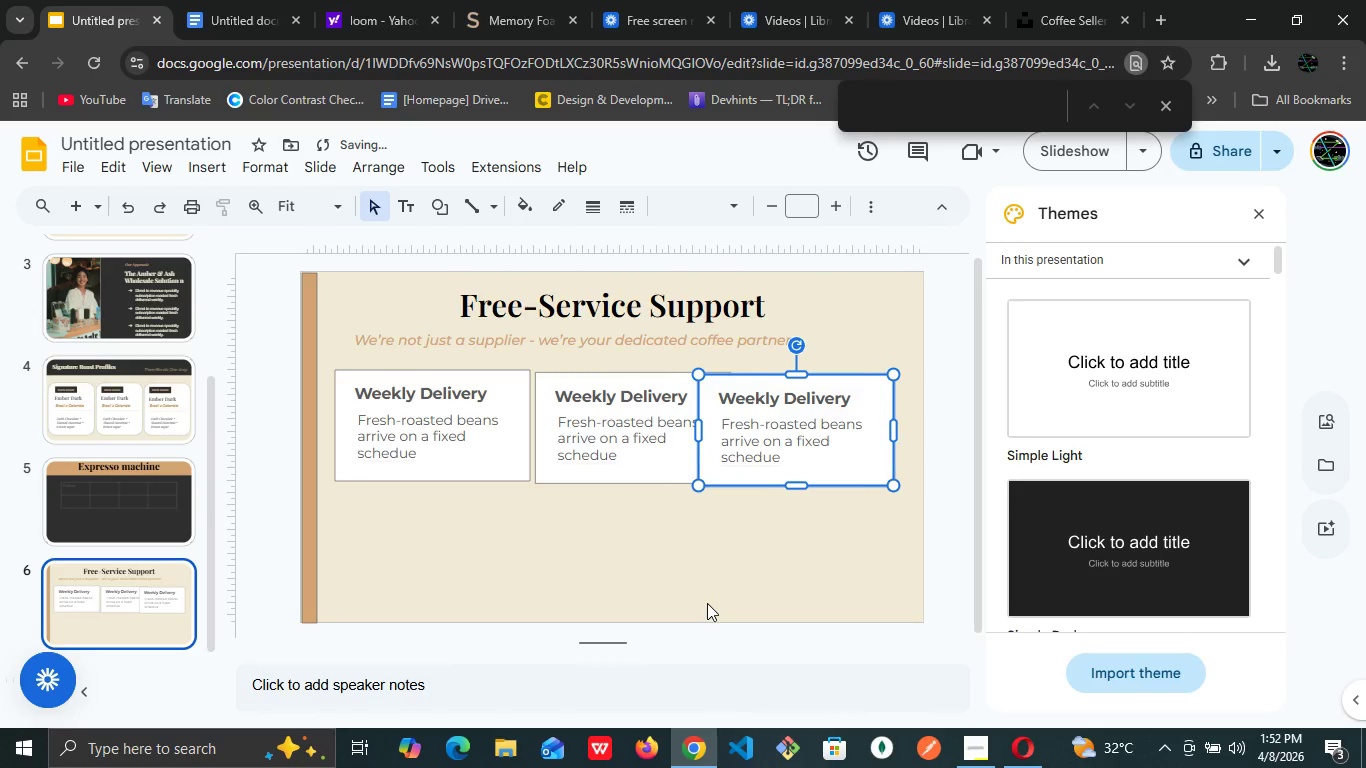 
key(ArrowRight)
 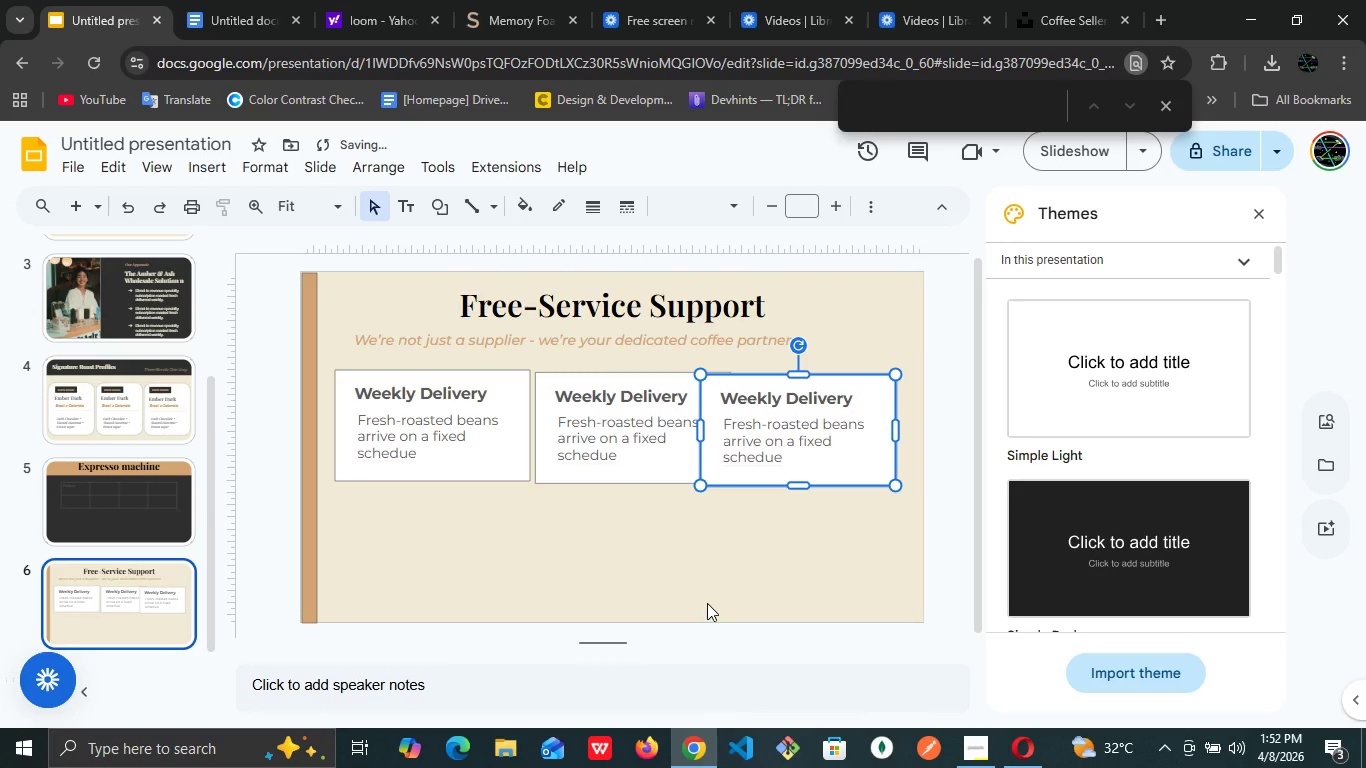 
key(ArrowRight)
 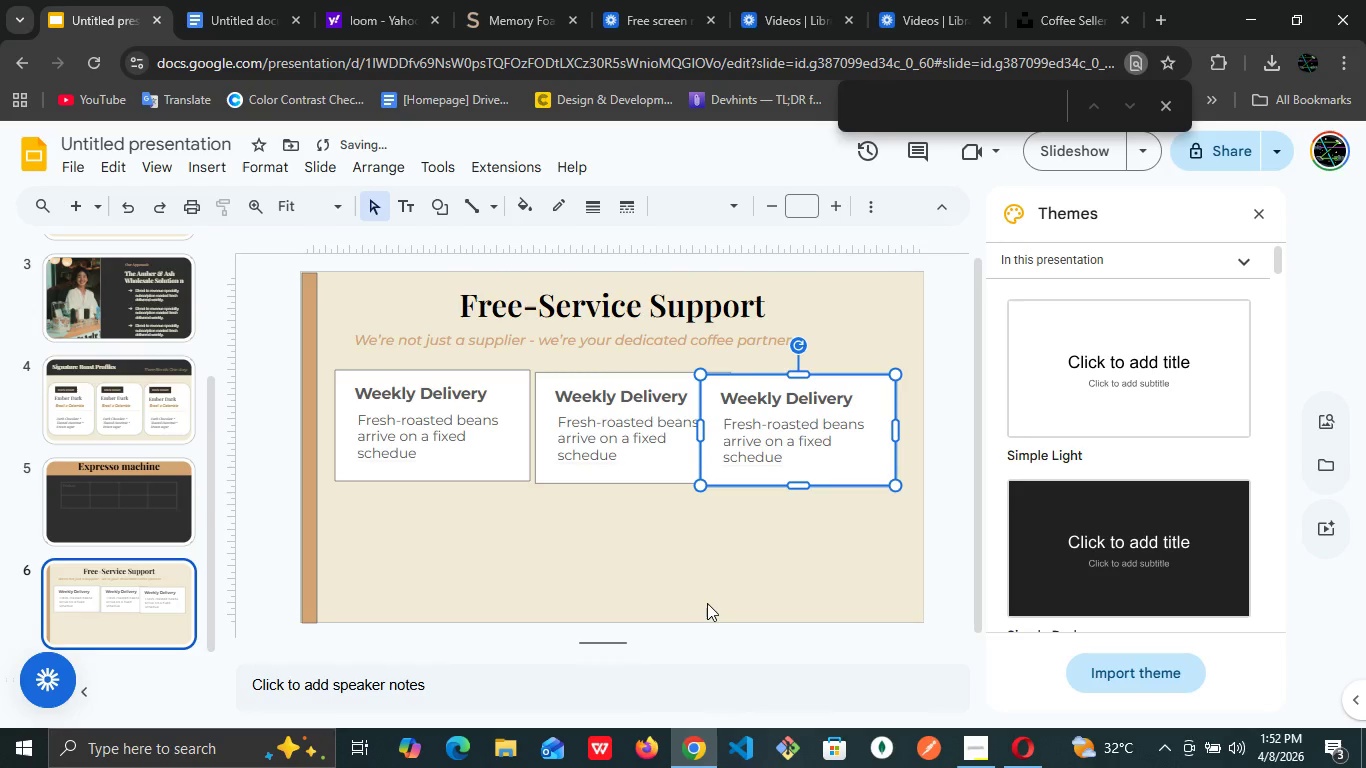 
key(ArrowRight)
 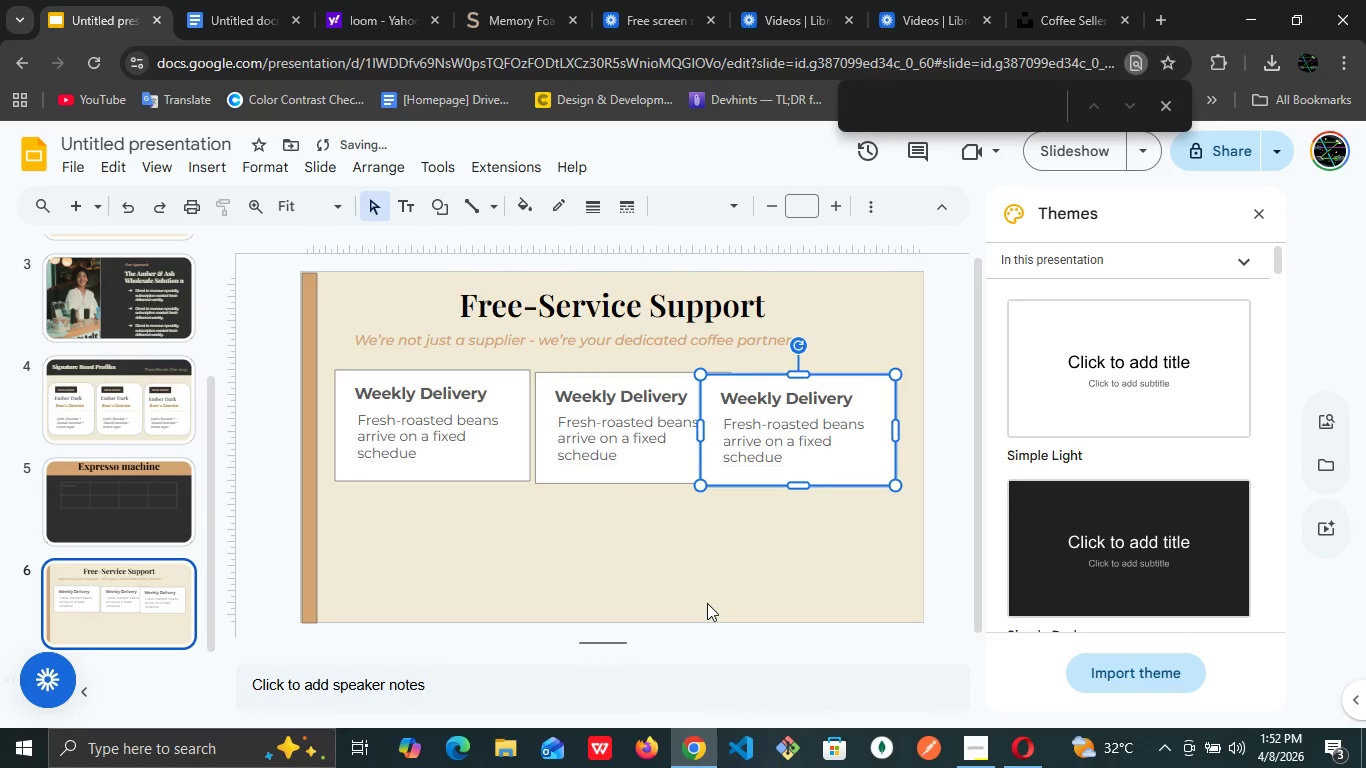 
key(ArrowRight)
 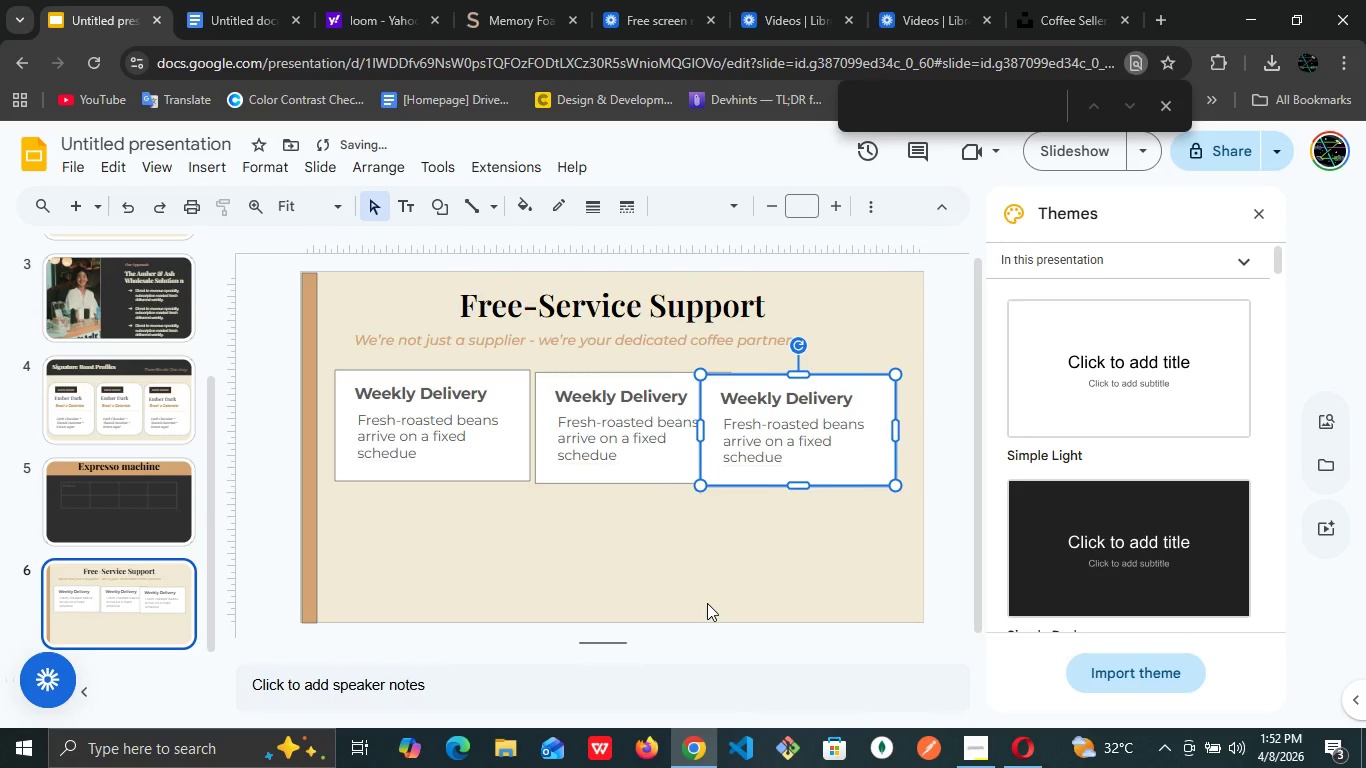 
key(ArrowRight)
 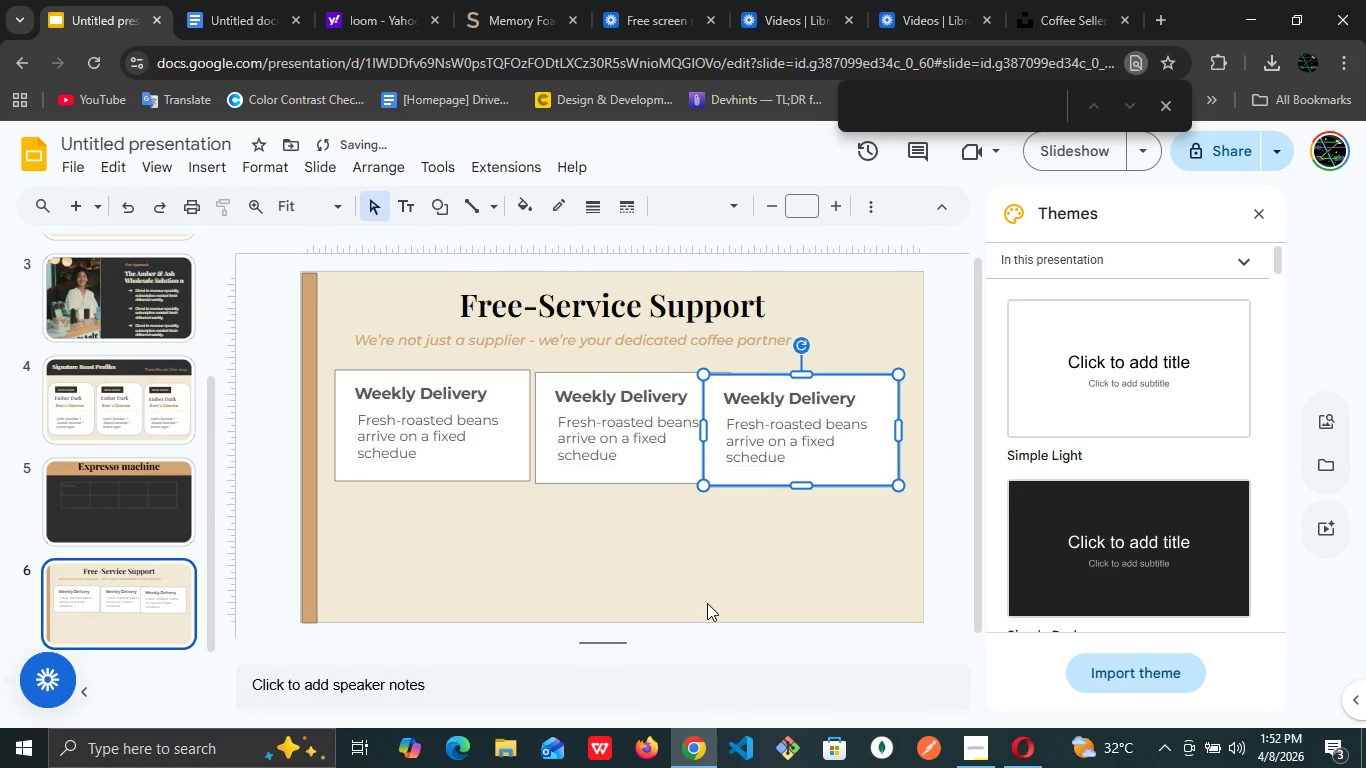 
key(ArrowRight)
 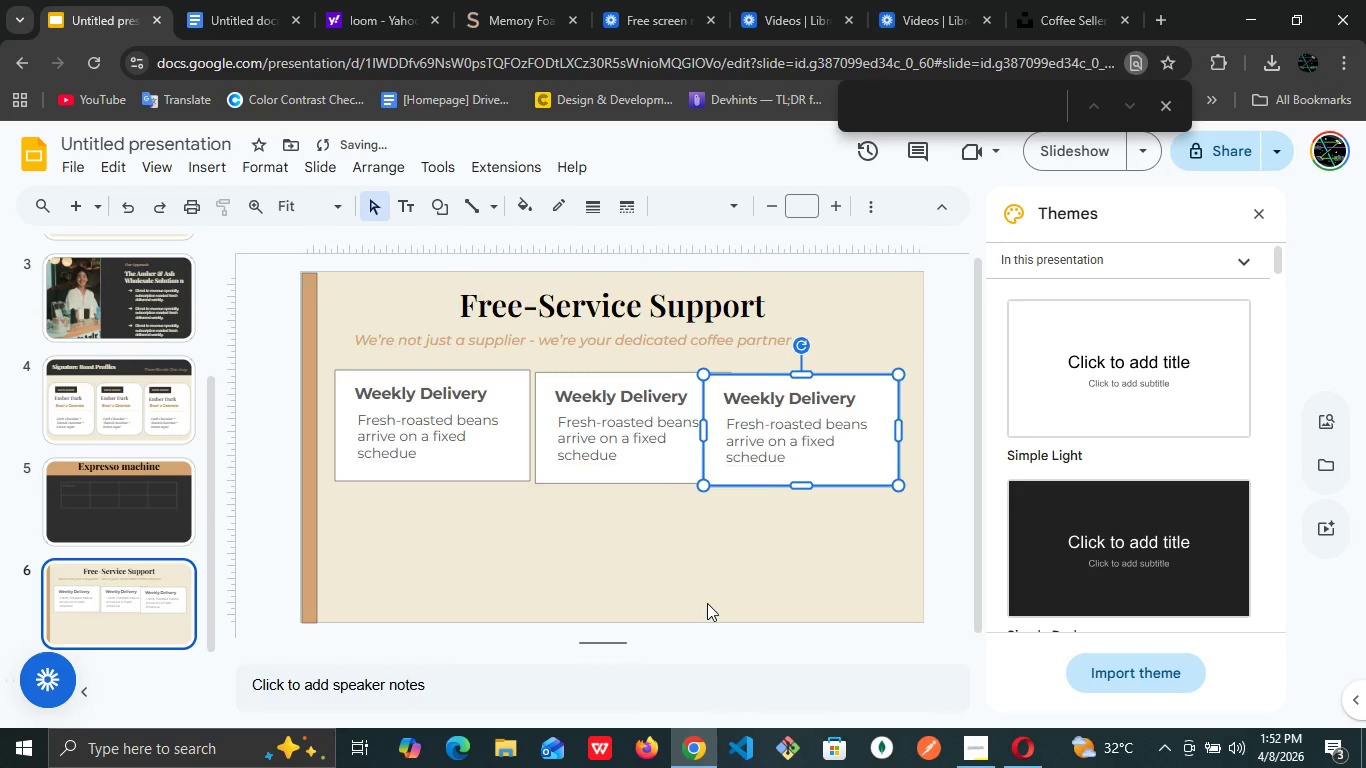 
key(ArrowRight)
 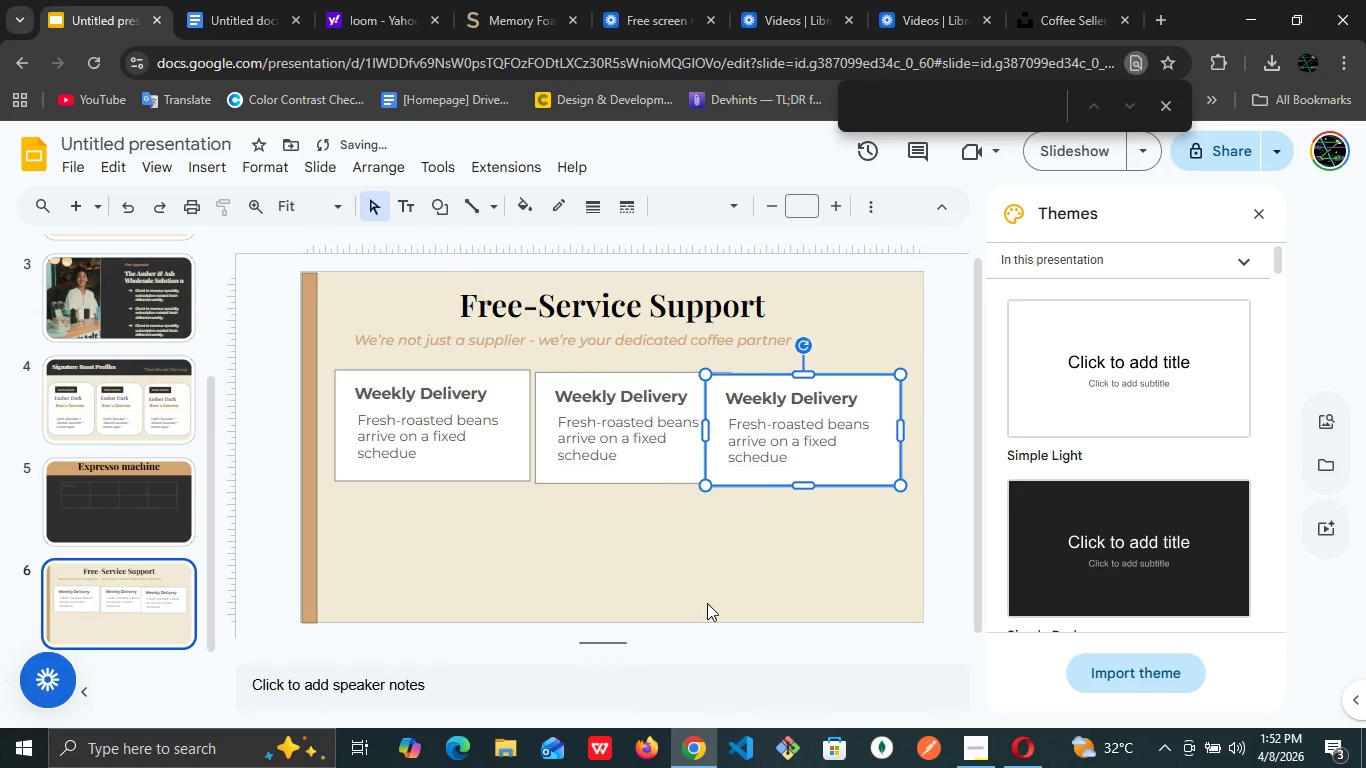 
key(ArrowRight)
 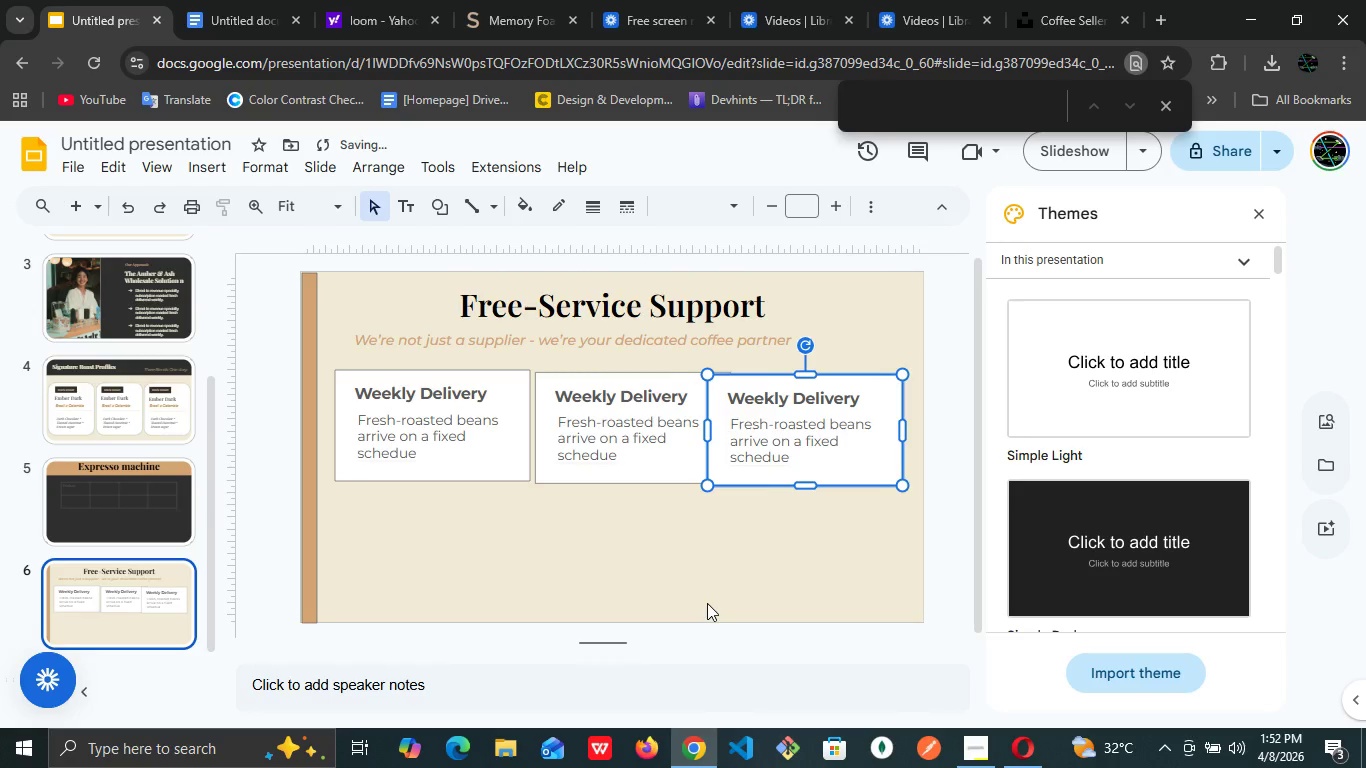 
key(ArrowRight)
 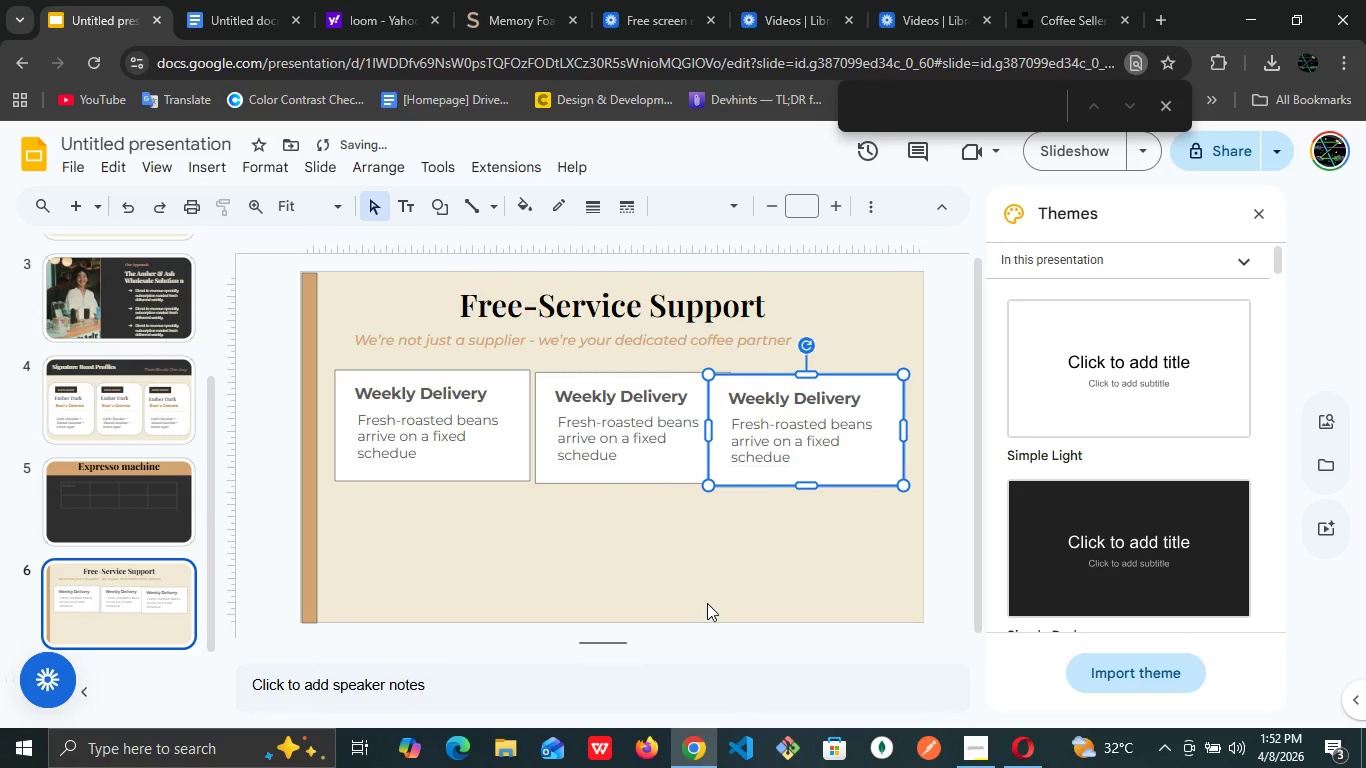 
key(ArrowRight)
 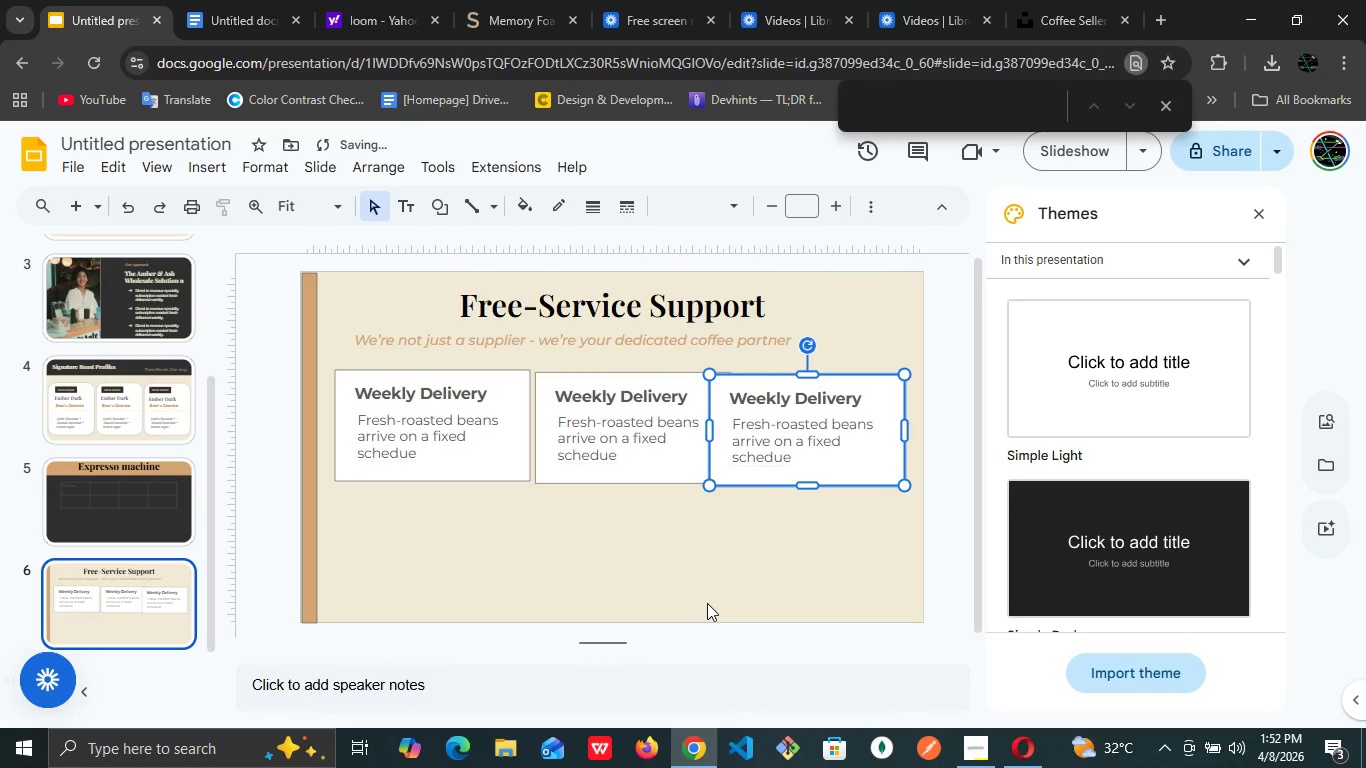 
key(ArrowRight)
 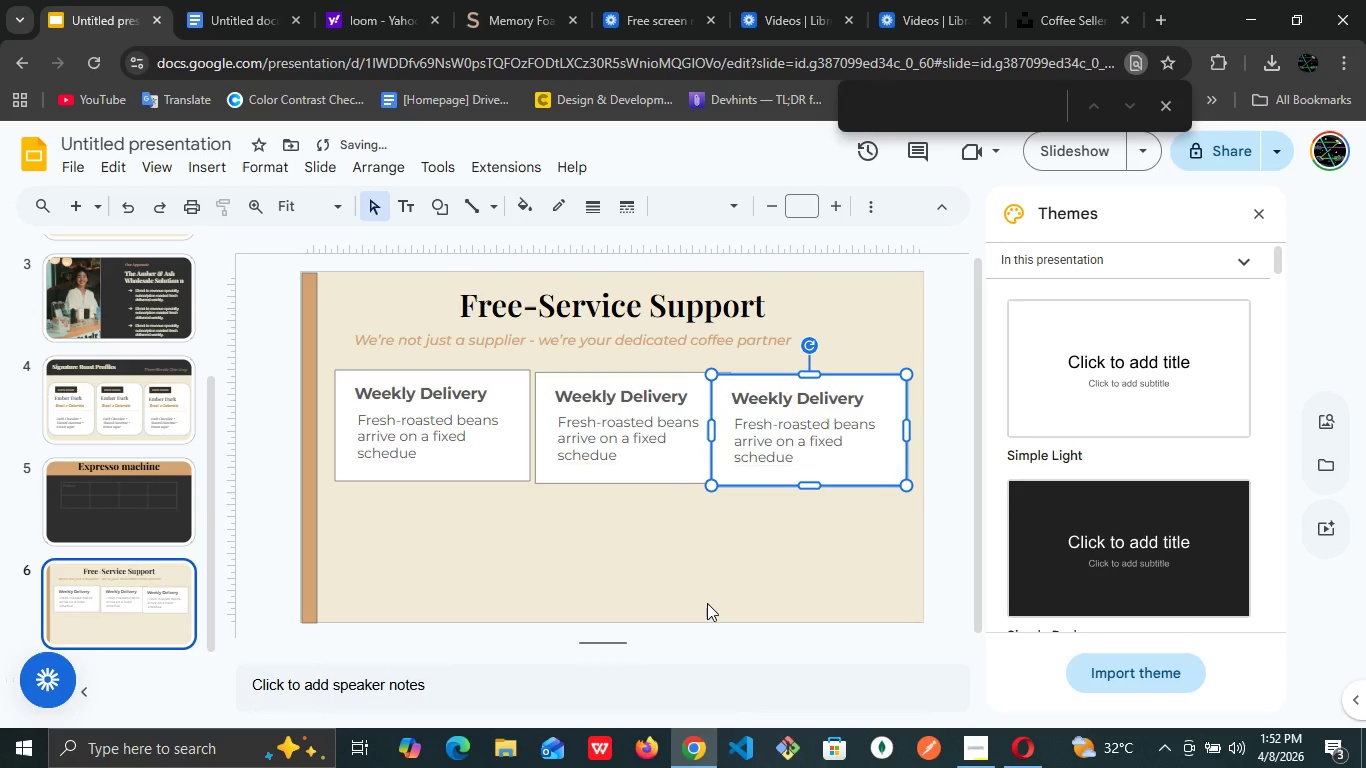 
key(ArrowRight)
 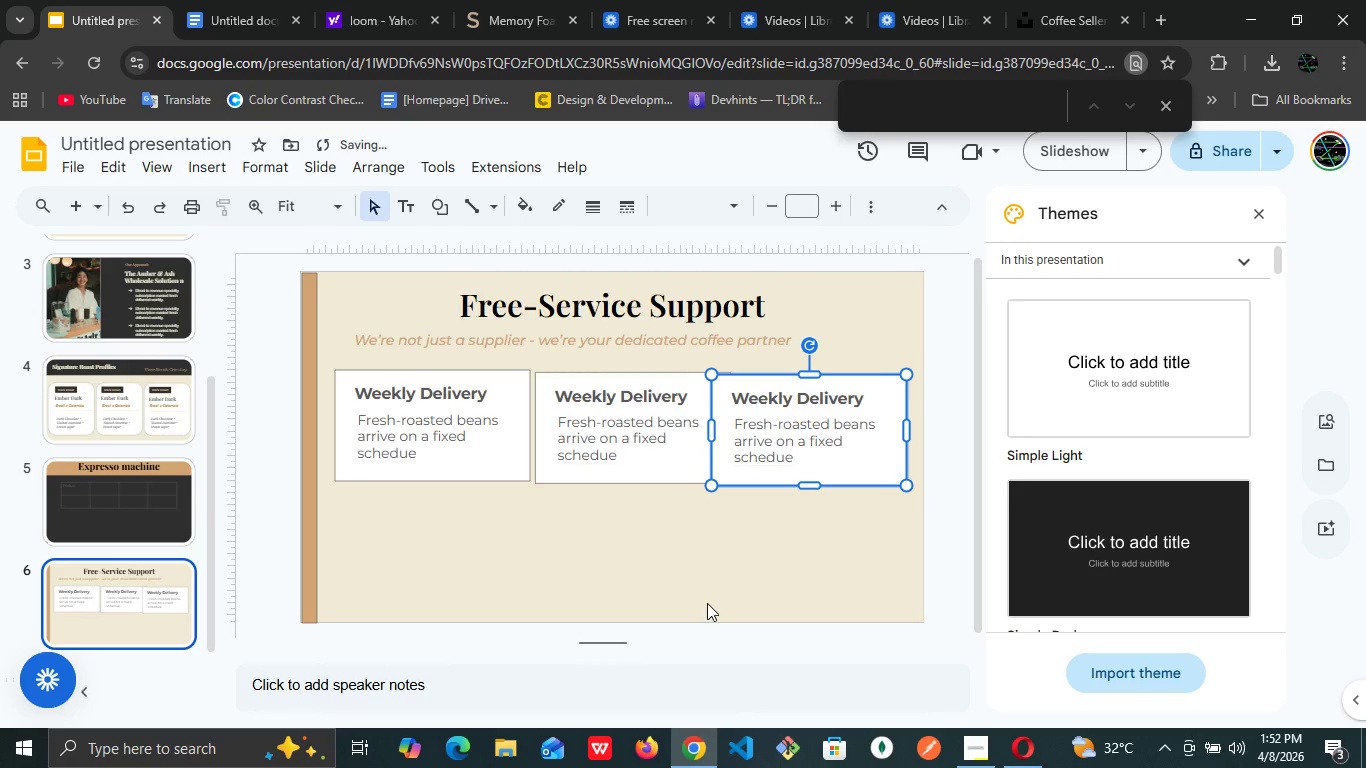 
key(ArrowRight)
 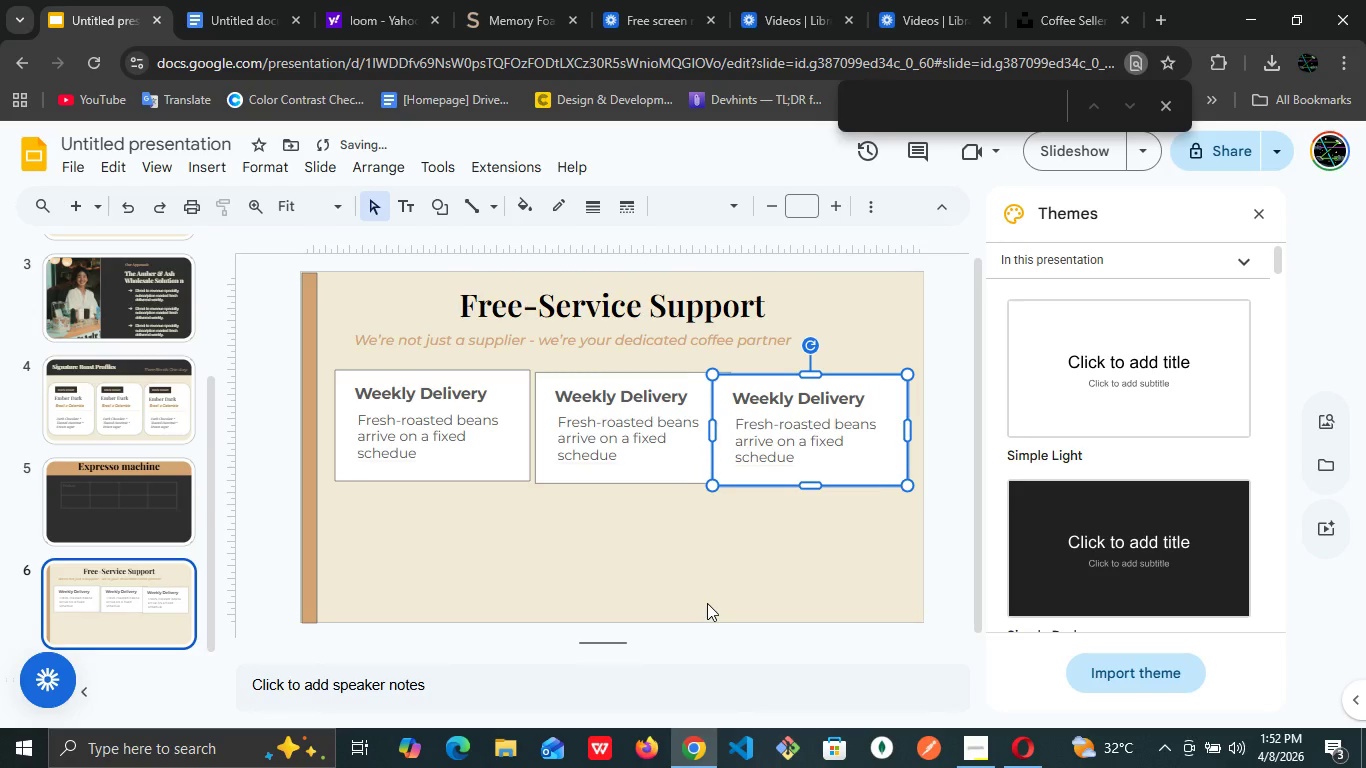 
key(ArrowRight)
 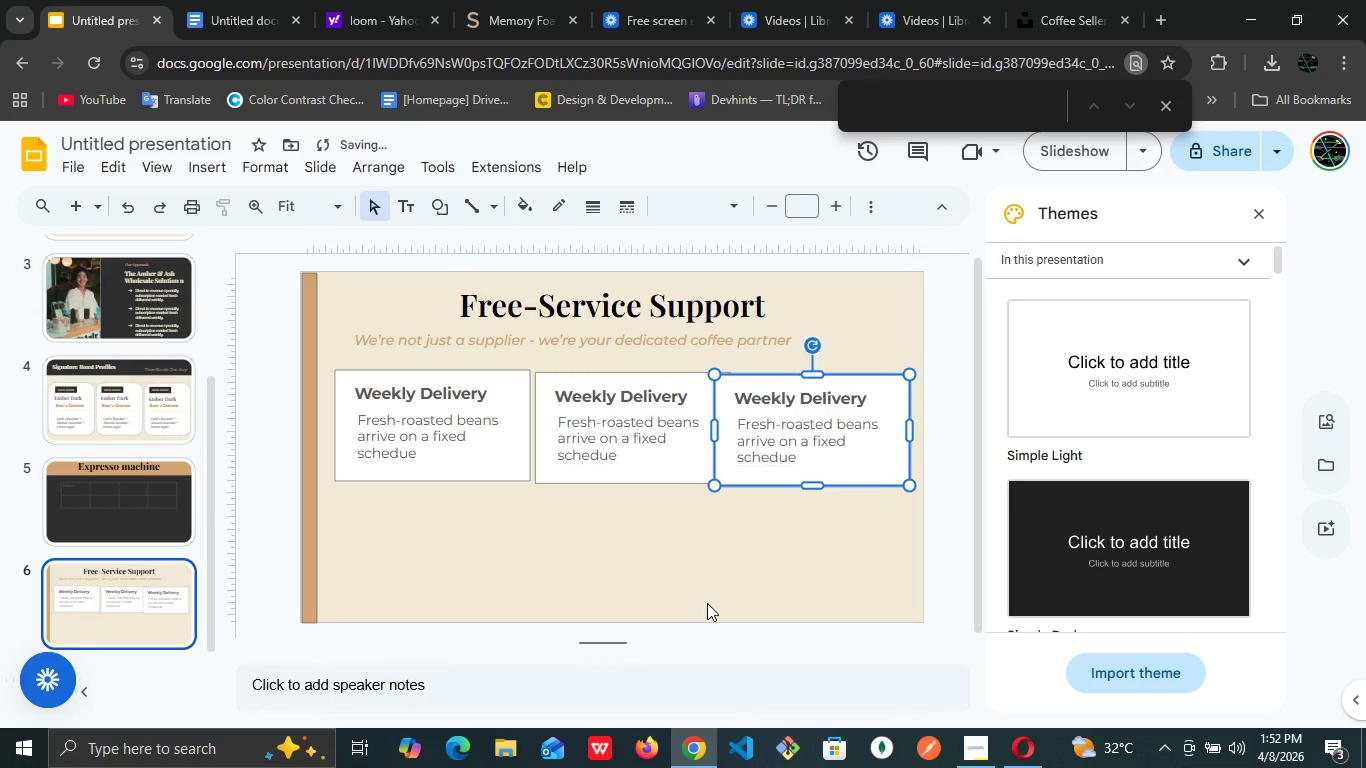 
key(ArrowRight)
 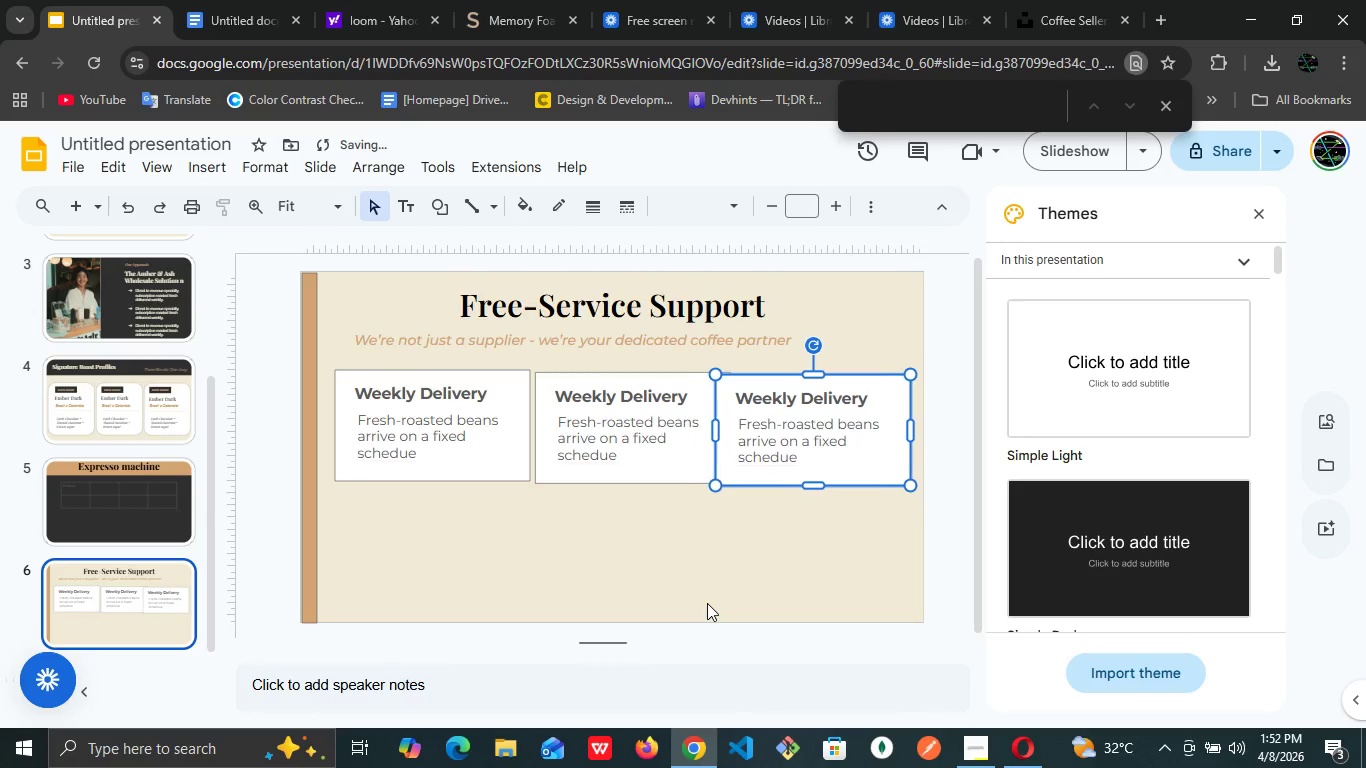 
key(ArrowRight)
 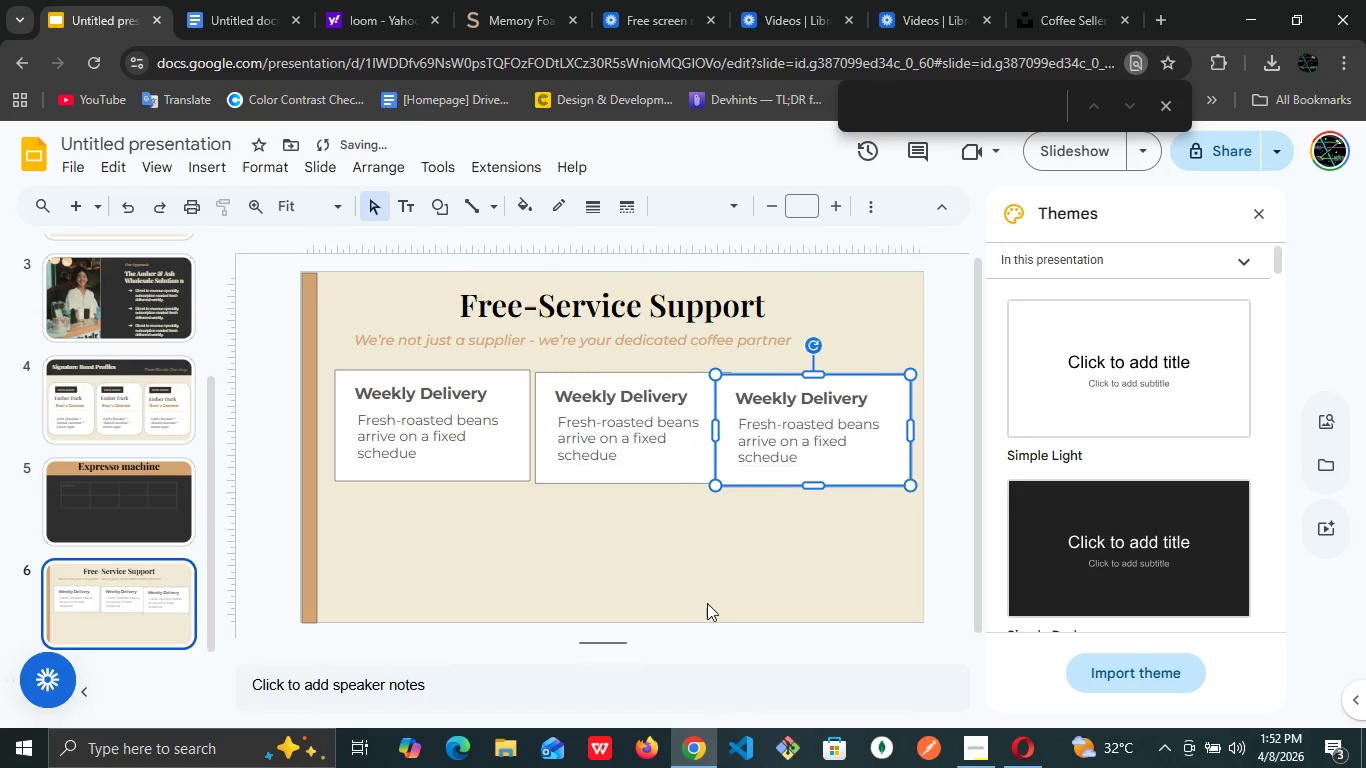 
key(ArrowRight)
 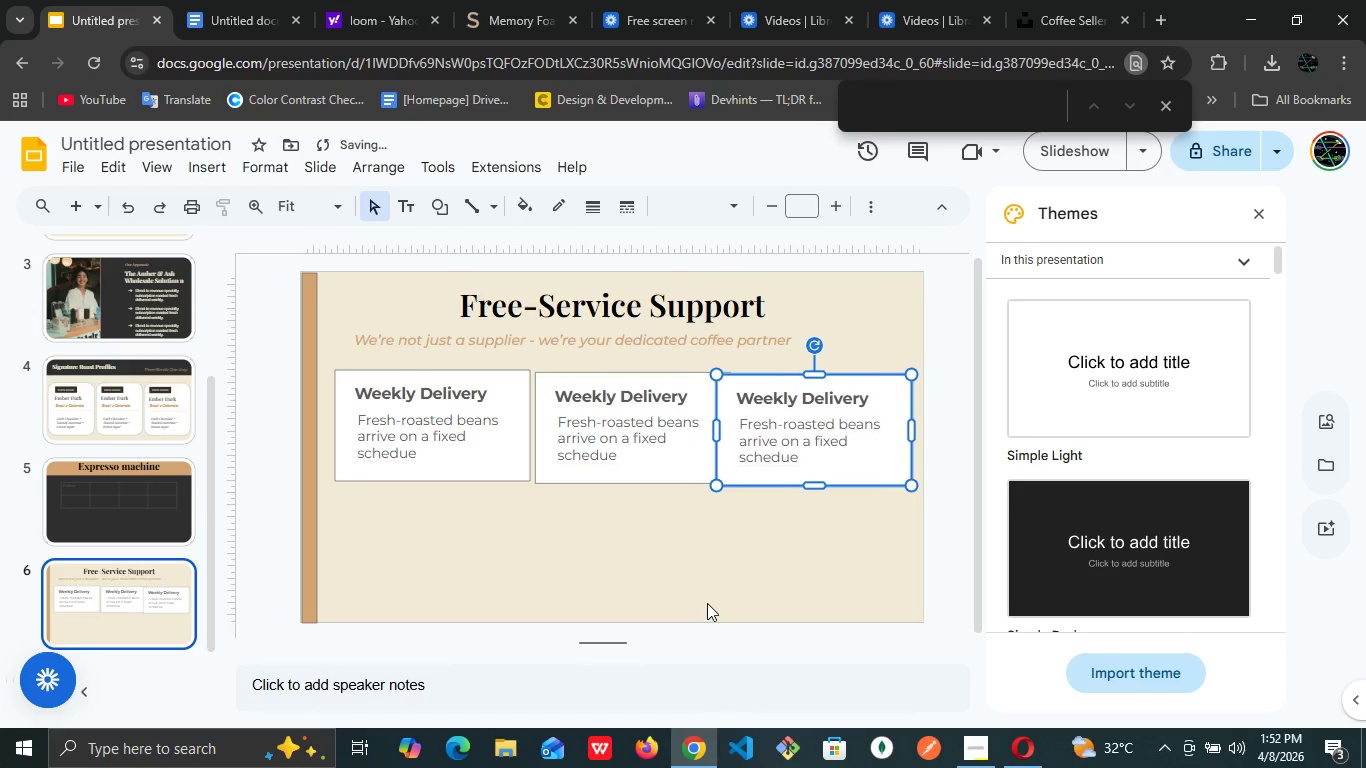 
key(ArrowRight)
 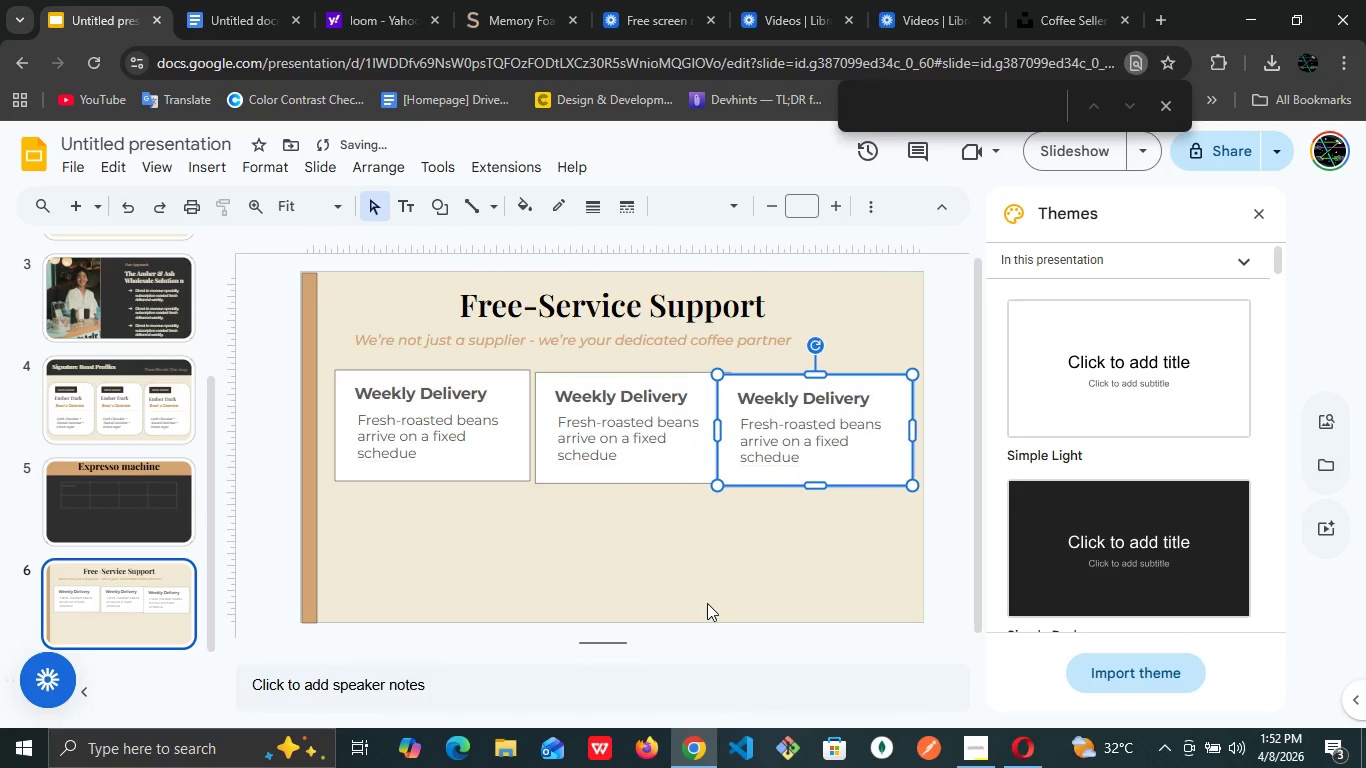 
key(ArrowRight)
 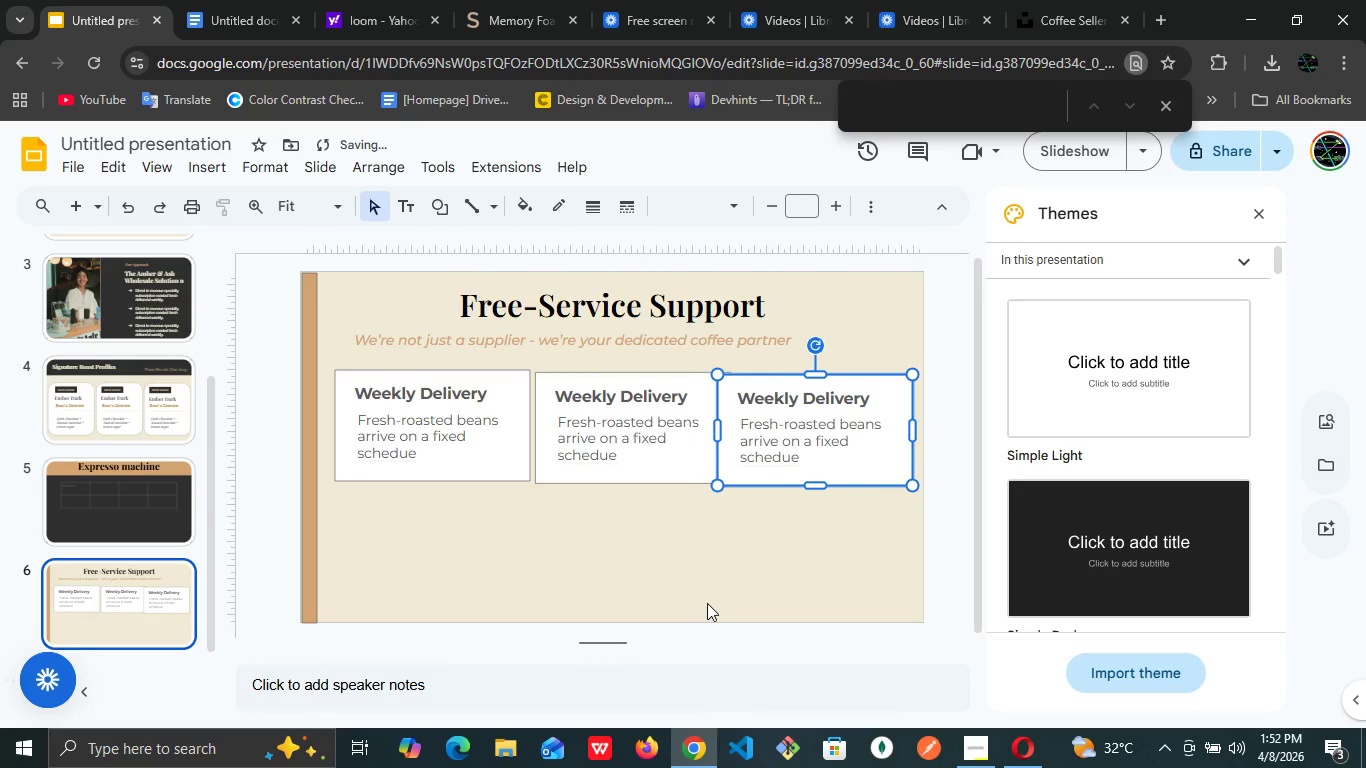 
key(ArrowRight)
 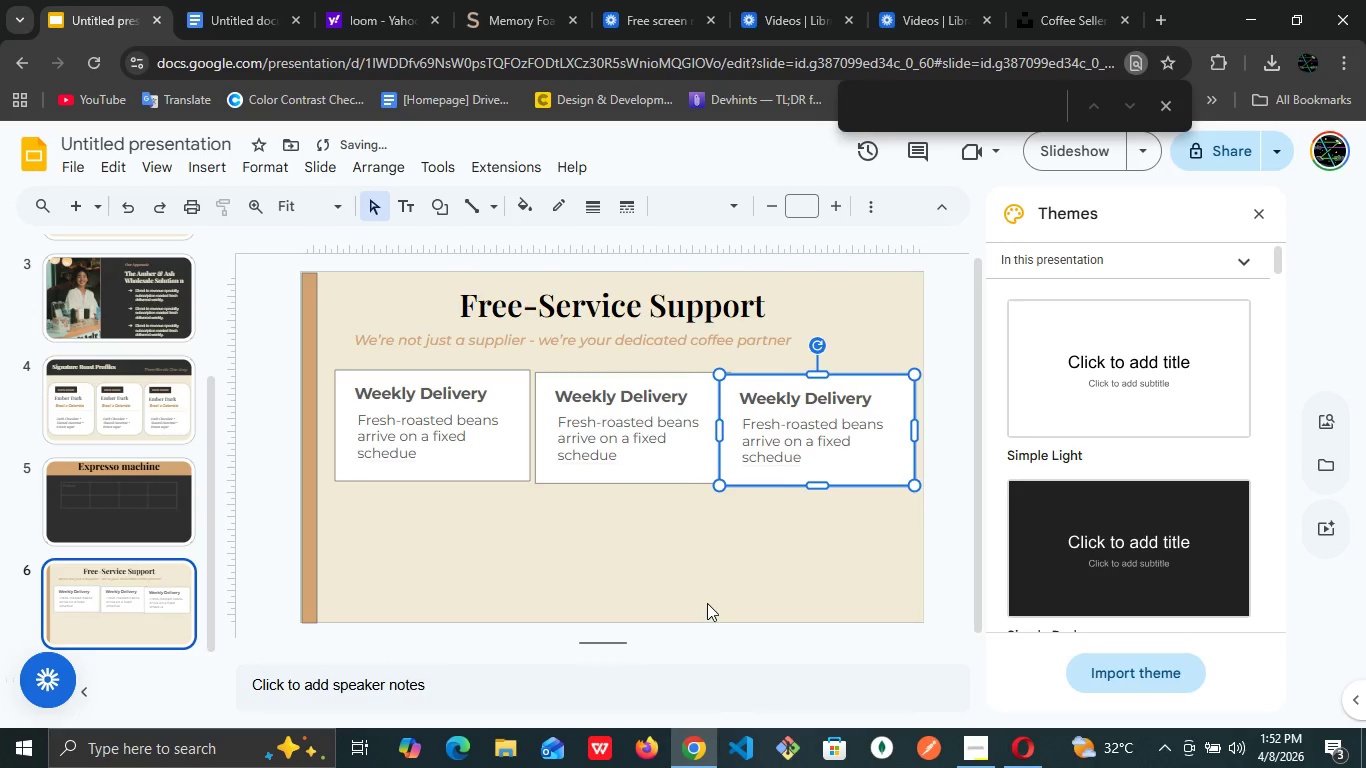 
key(ArrowRight)
 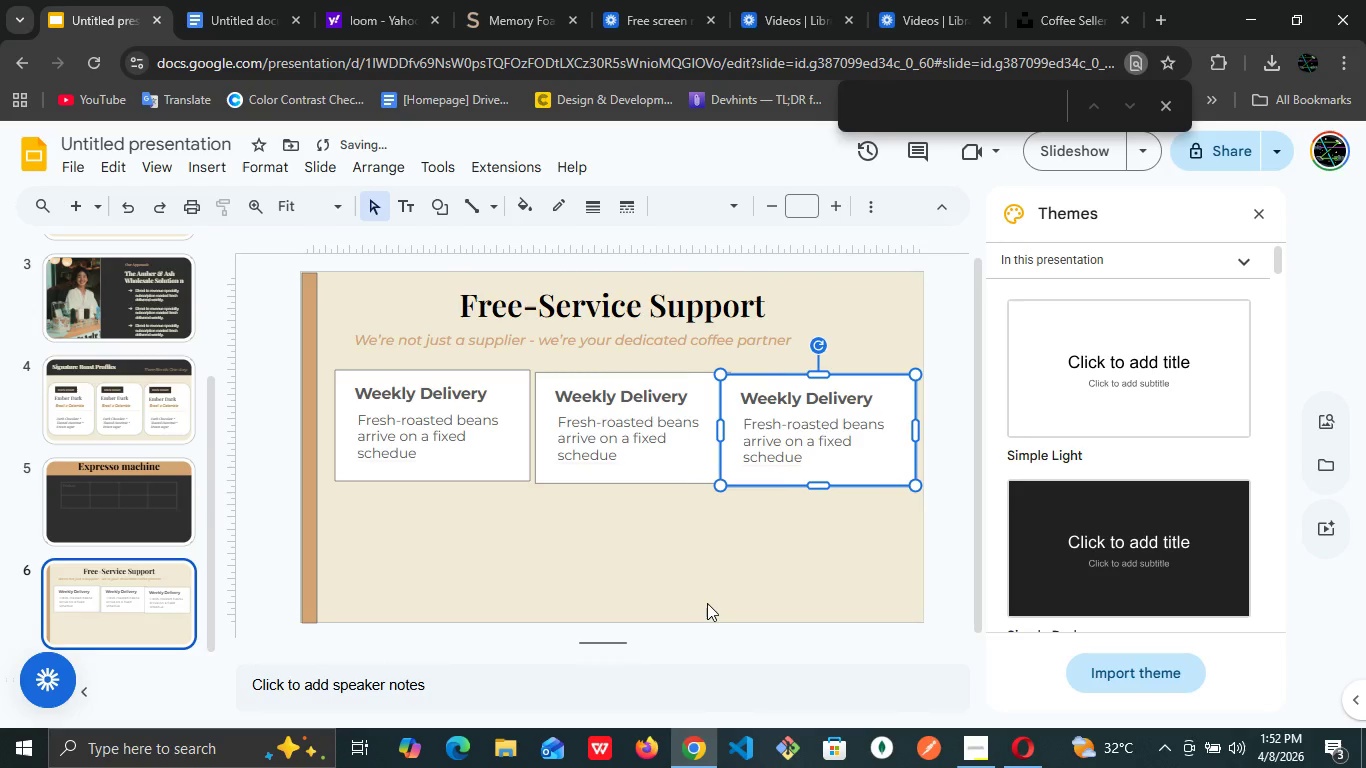 
key(ArrowRight)
 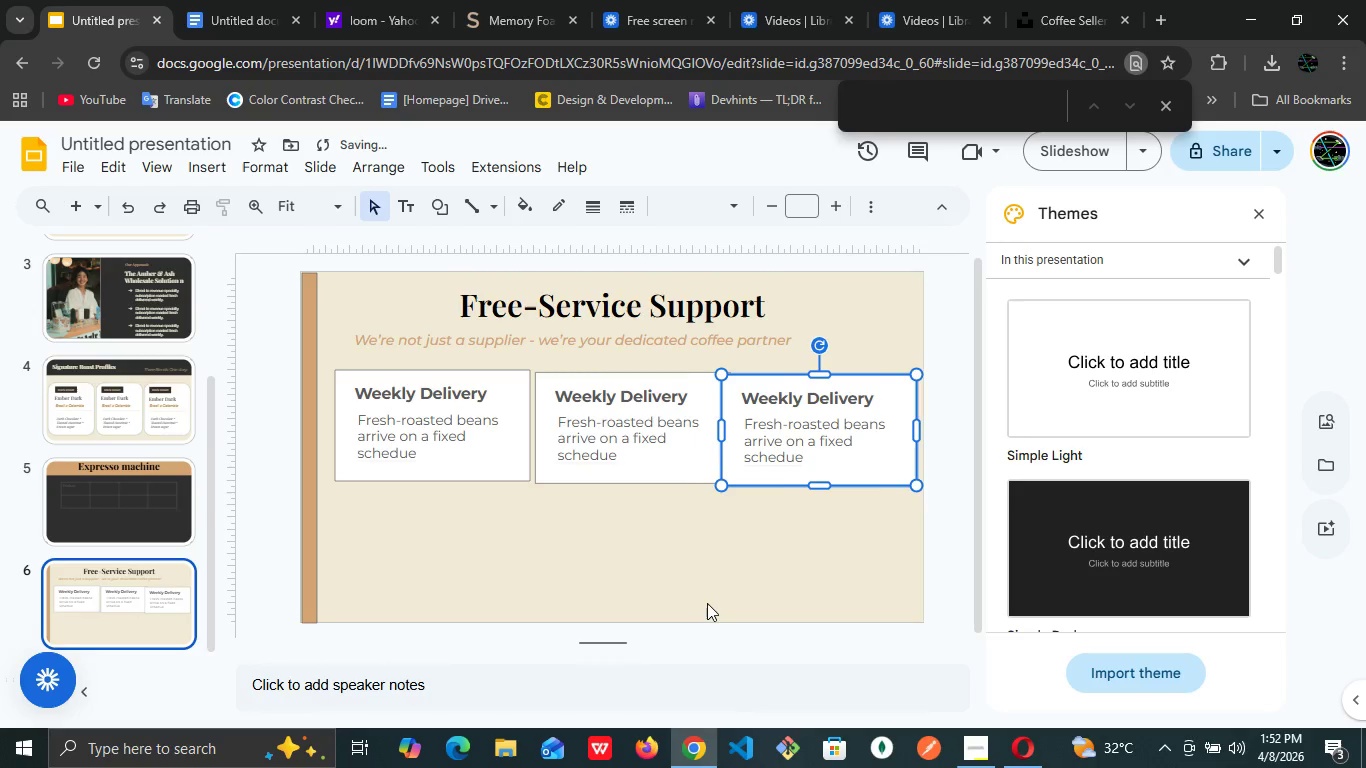 
key(ArrowRight)
 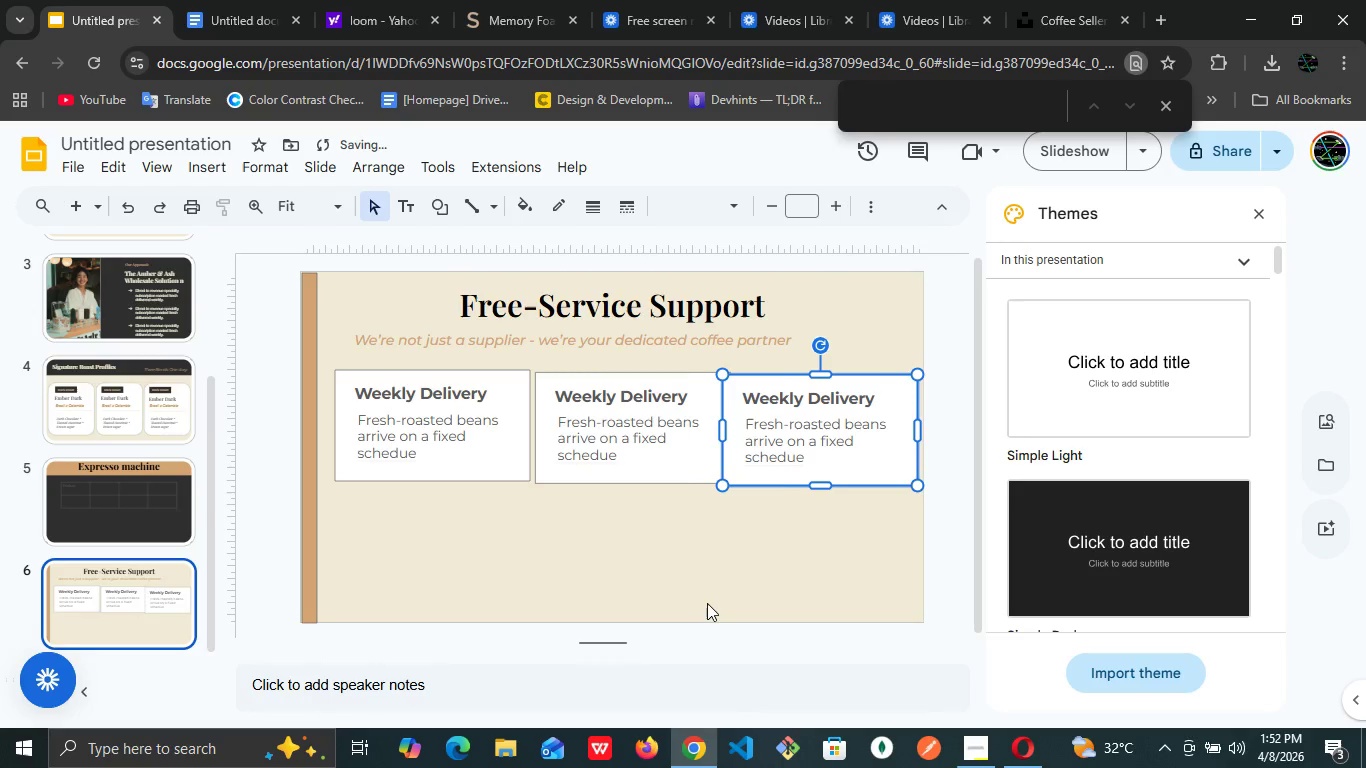 
key(ArrowRight)
 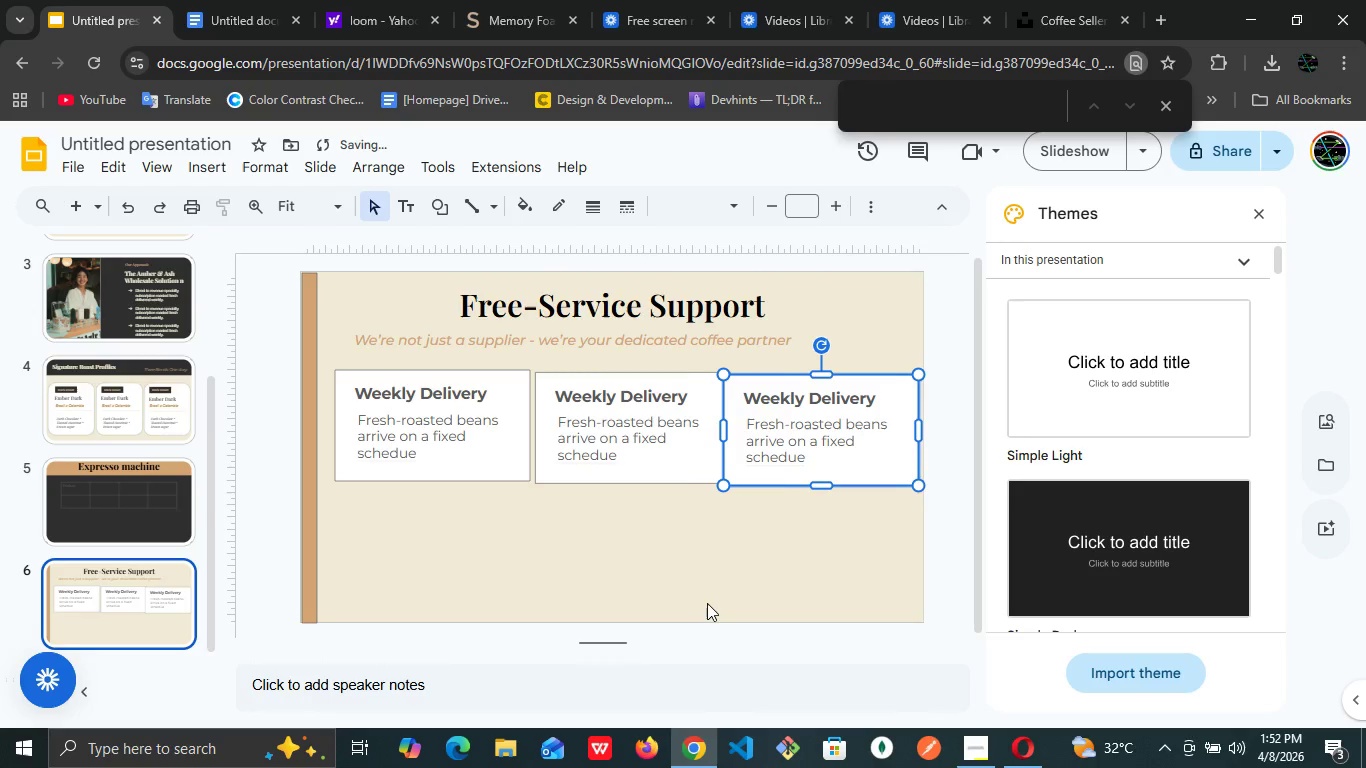 
key(ArrowRight)
 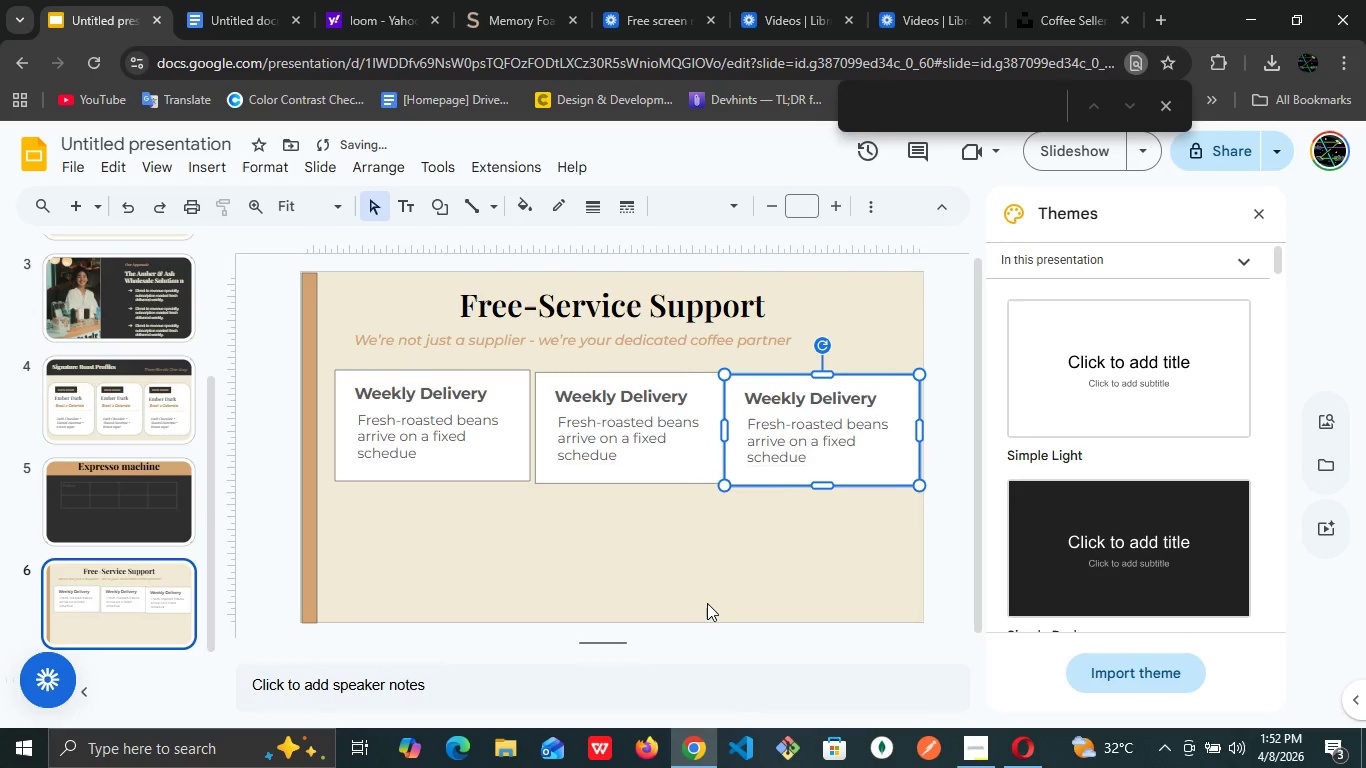 
key(ArrowRight)
 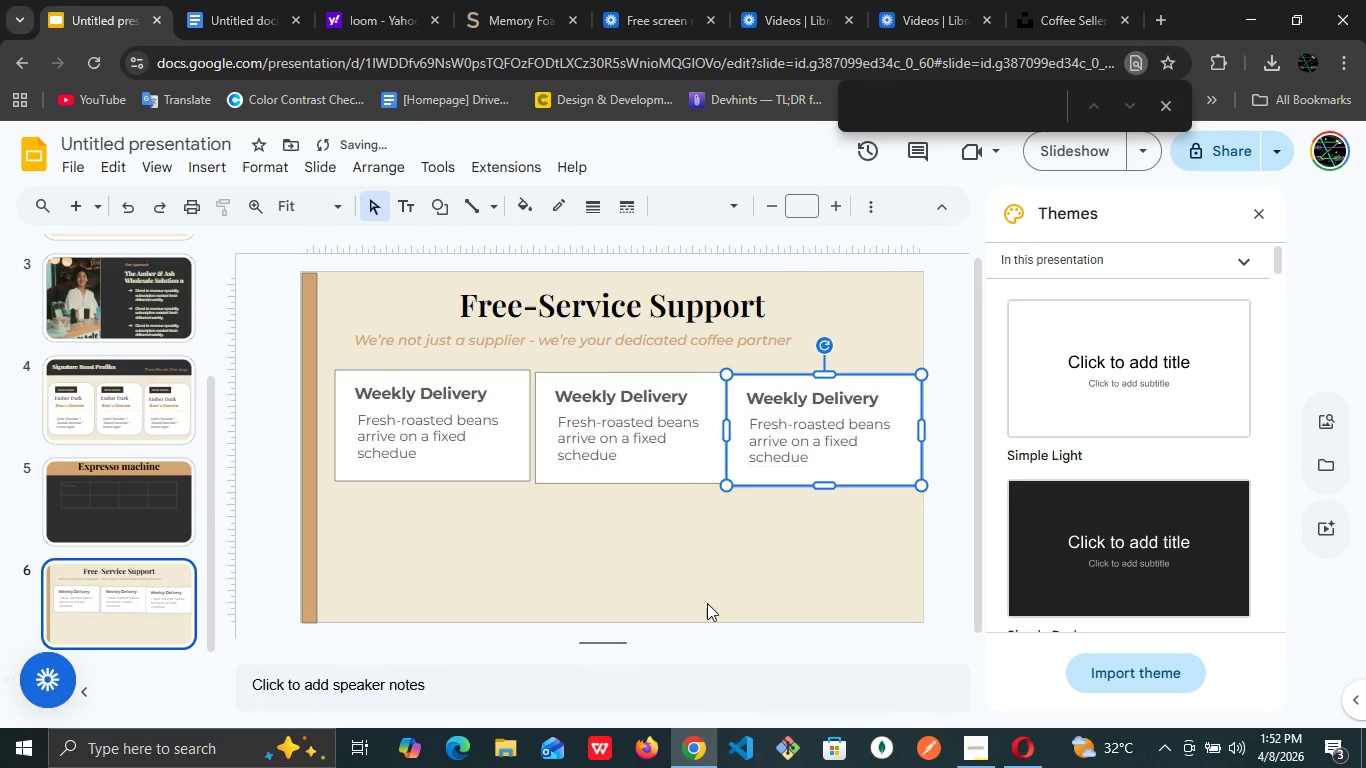 
key(ArrowRight)
 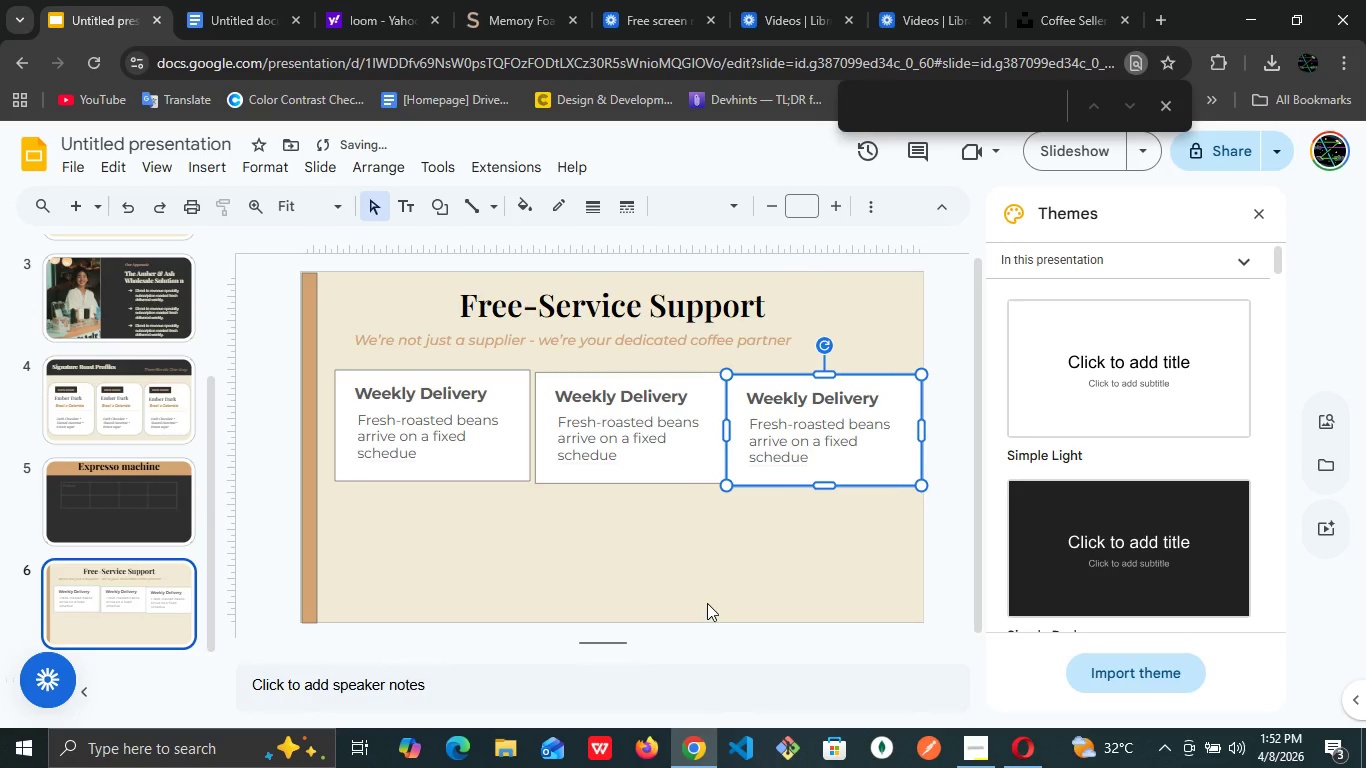 
key(ArrowRight)
 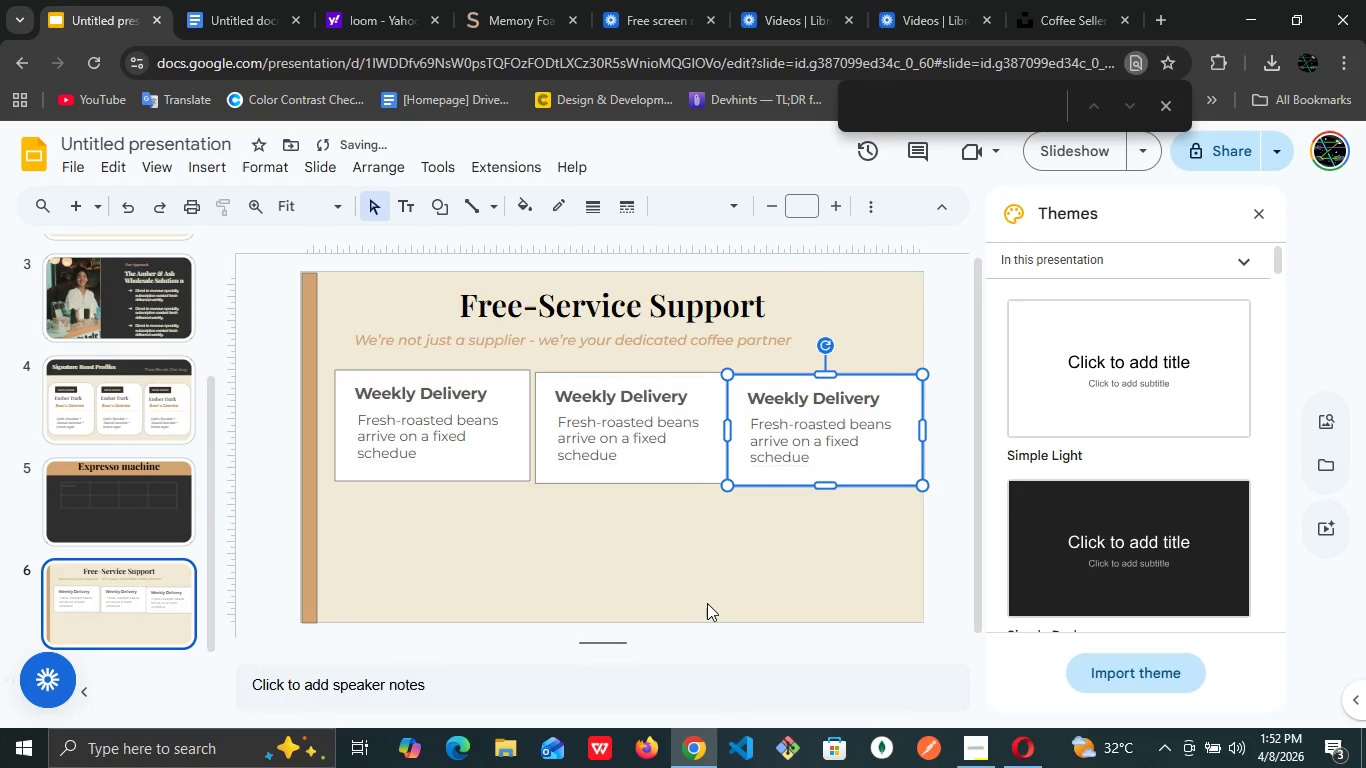 
key(ArrowRight)
 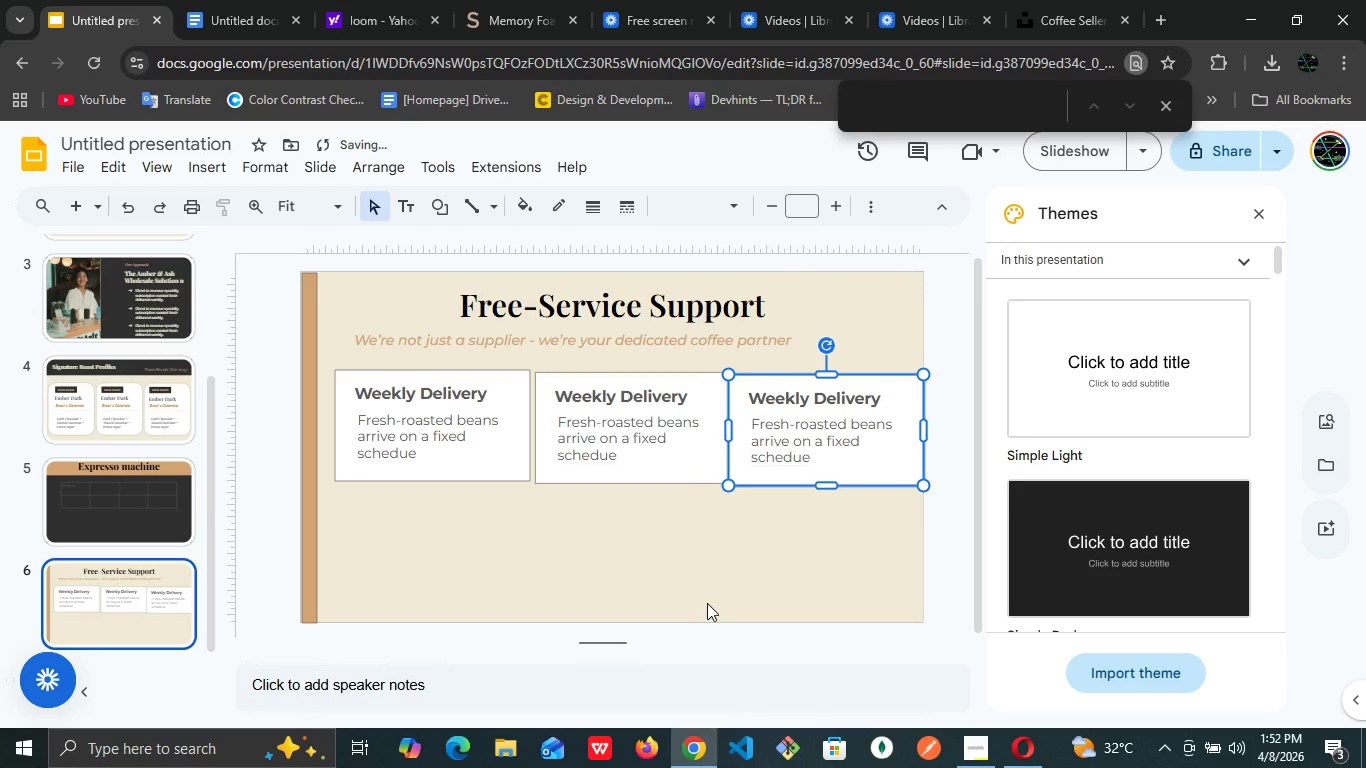 
key(ArrowRight)
 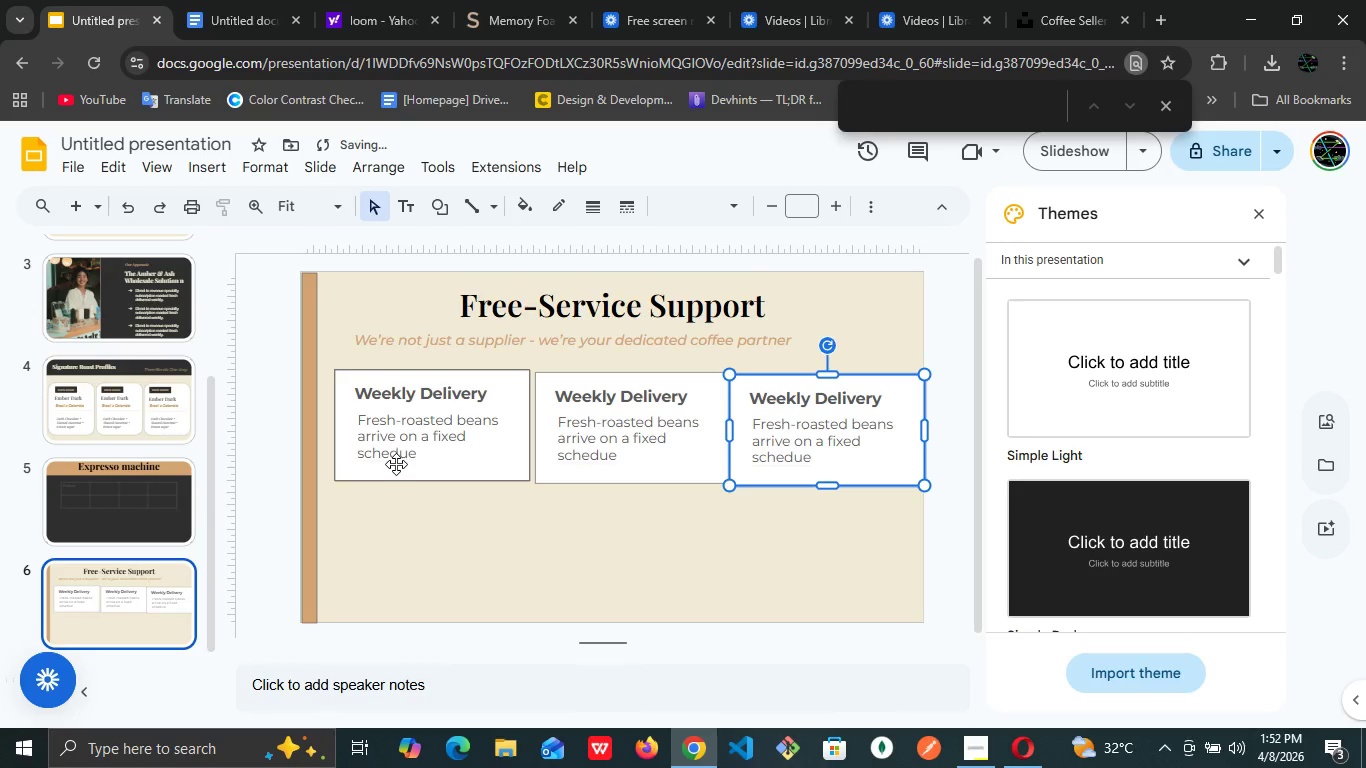 
left_click([396, 464])
 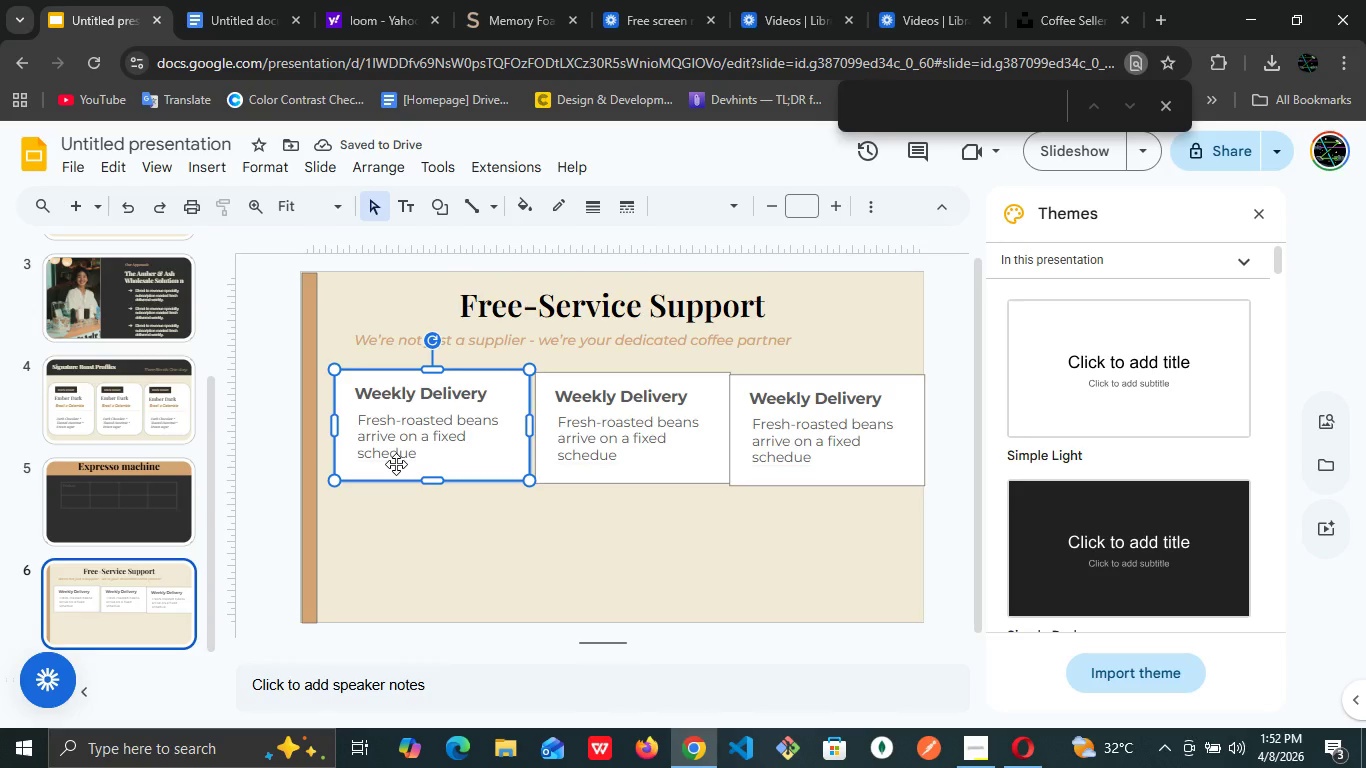 
key(ArrowLeft)
 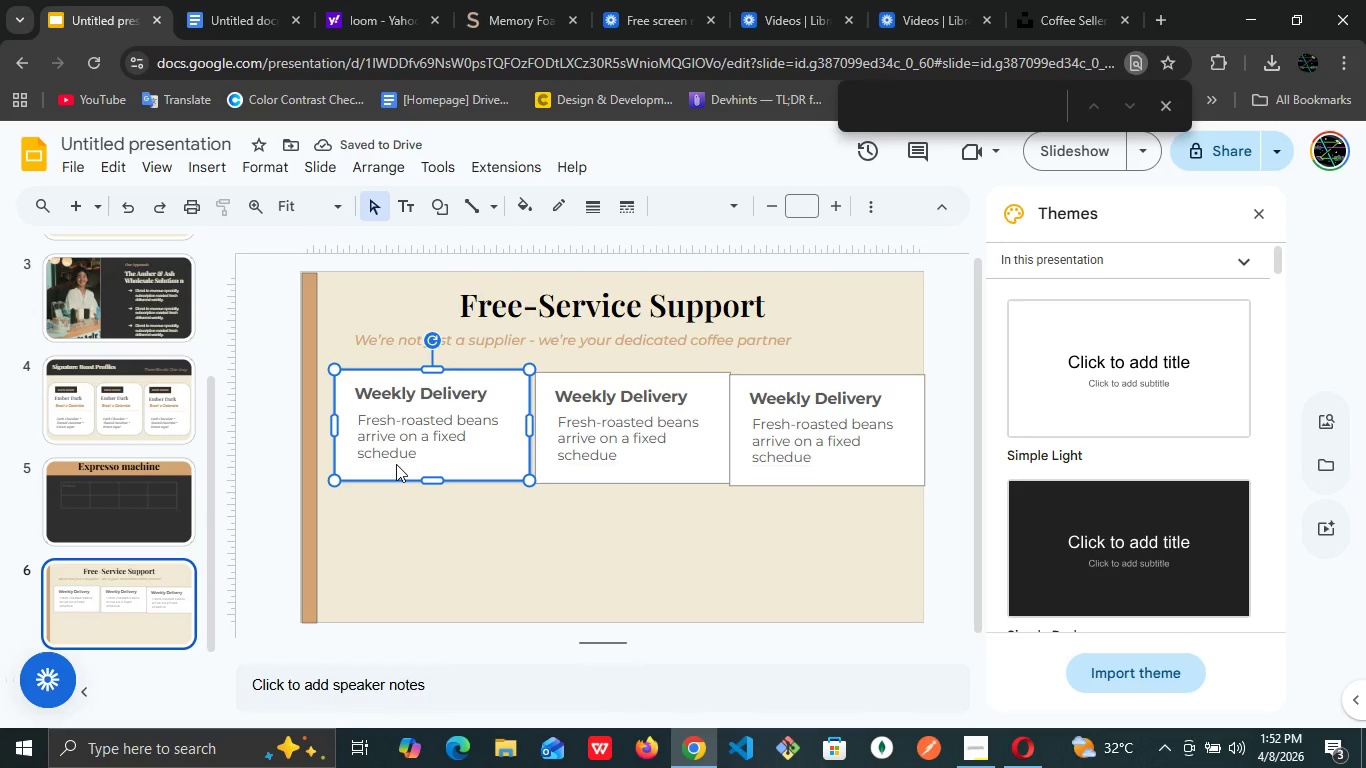 
key(ArrowLeft)
 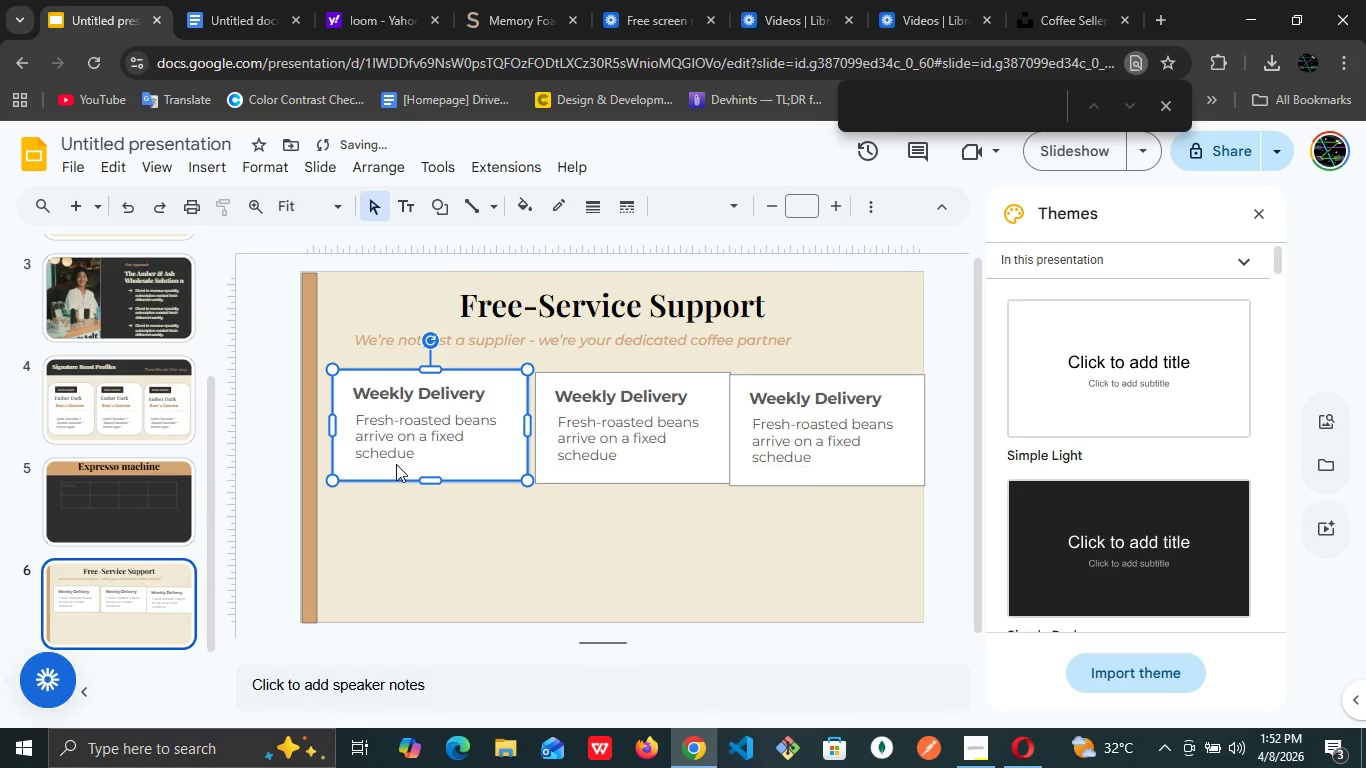 
key(ArrowLeft)
 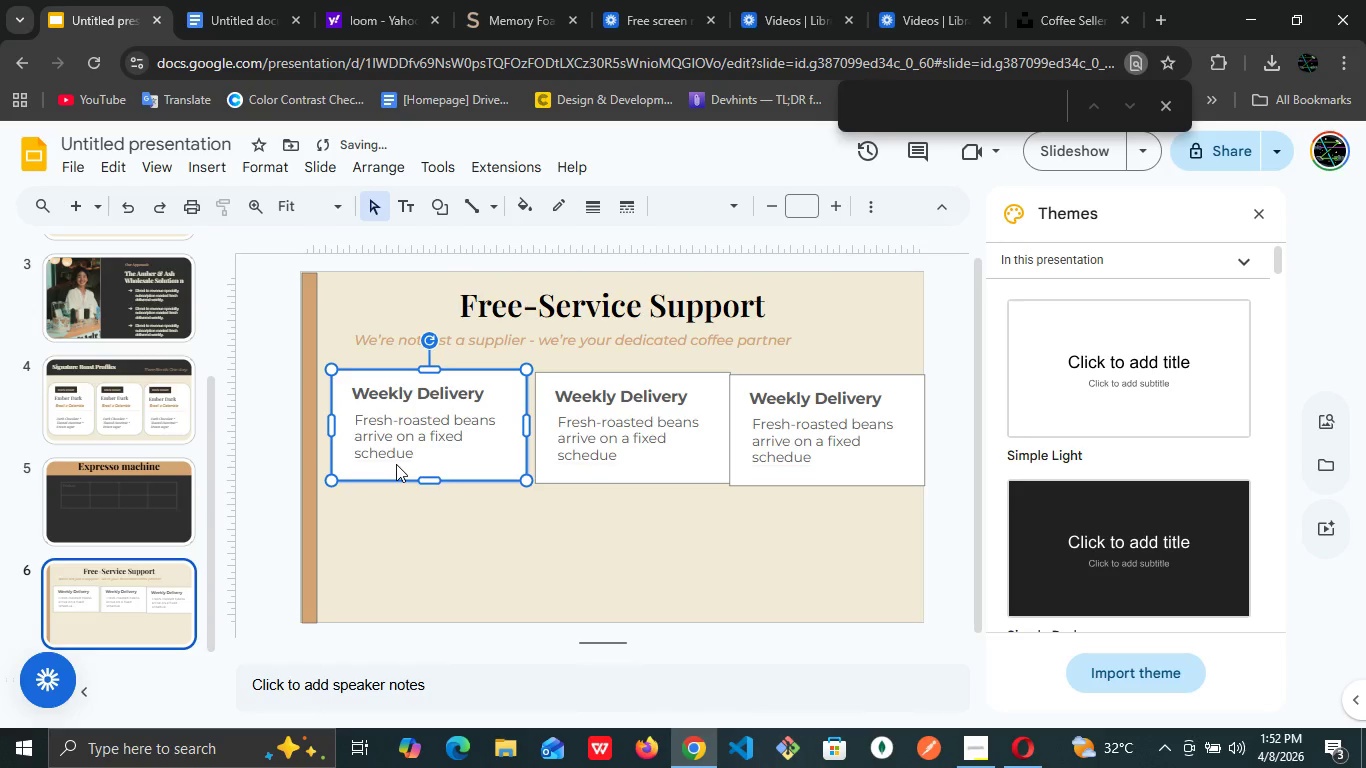 
key(ArrowLeft)
 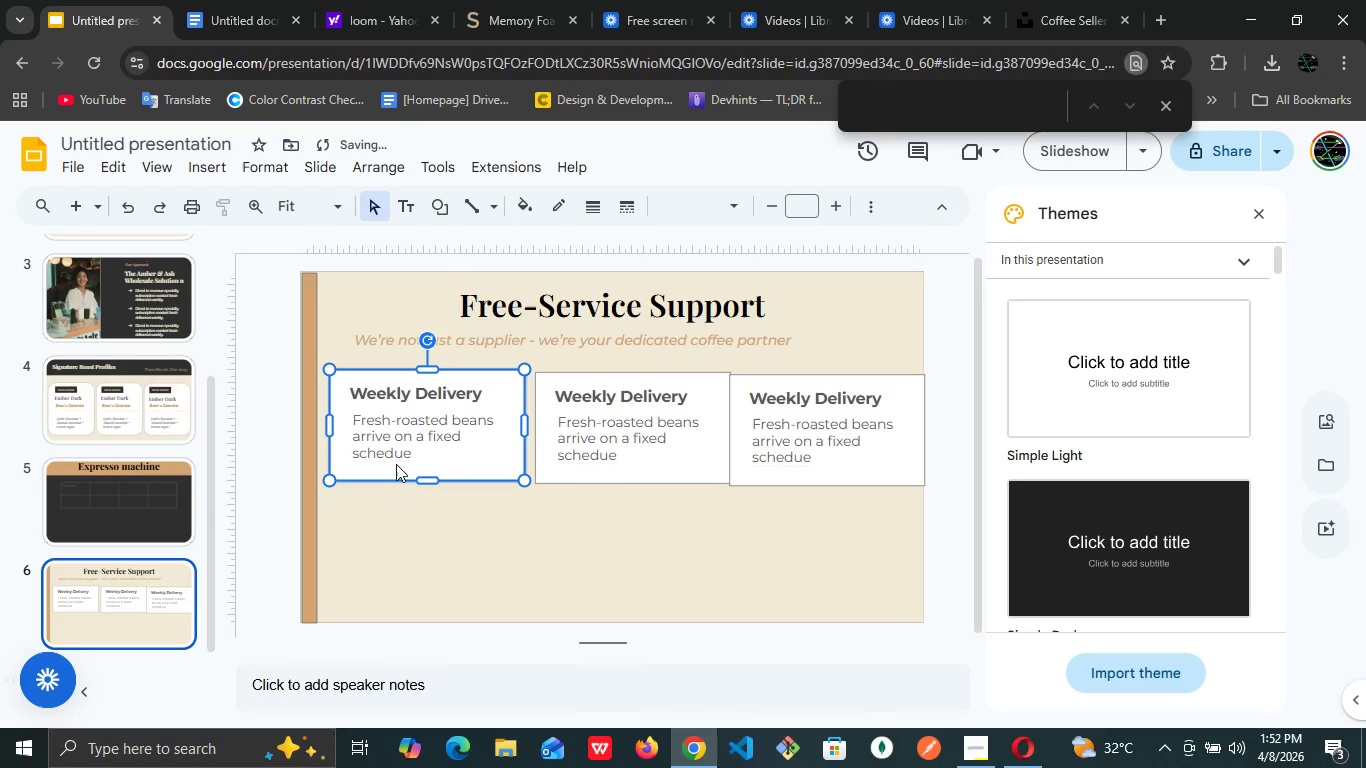 
key(ArrowLeft)
 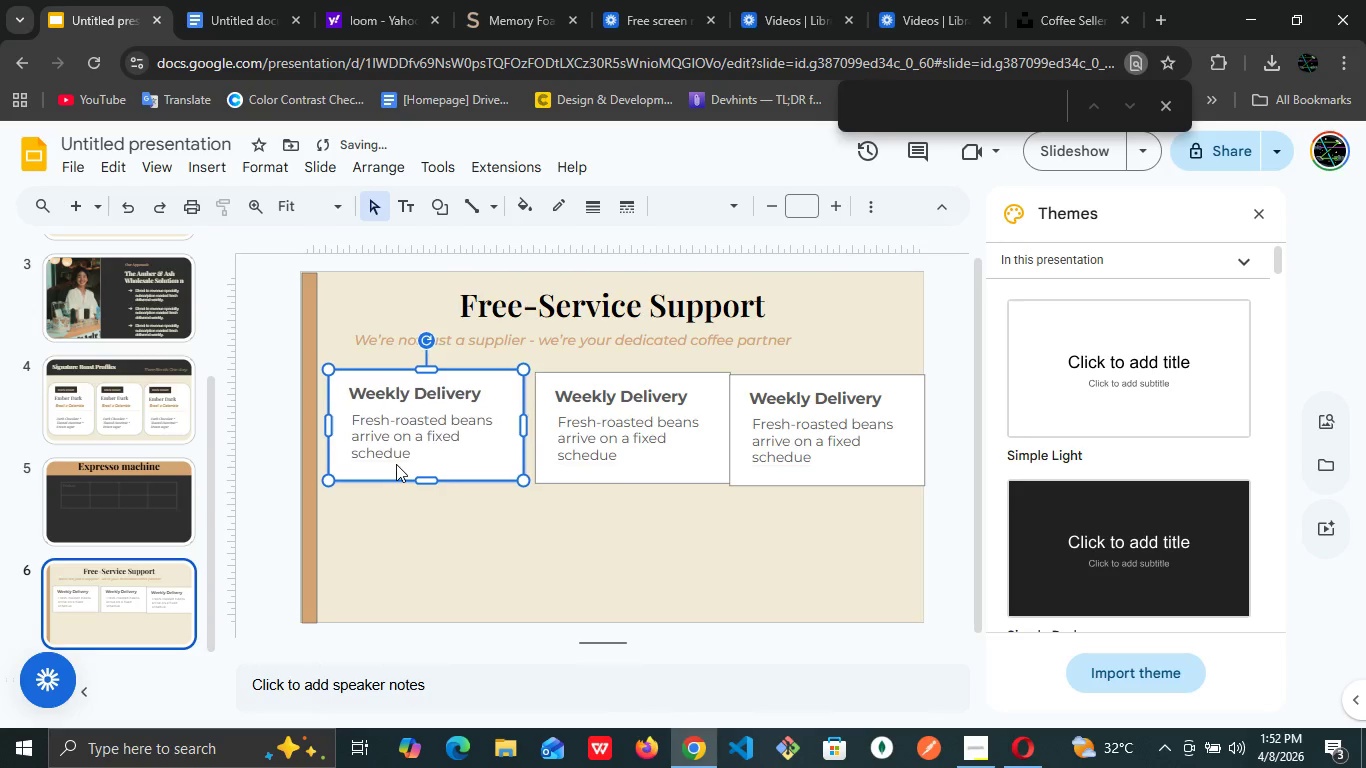 
key(ArrowLeft)
 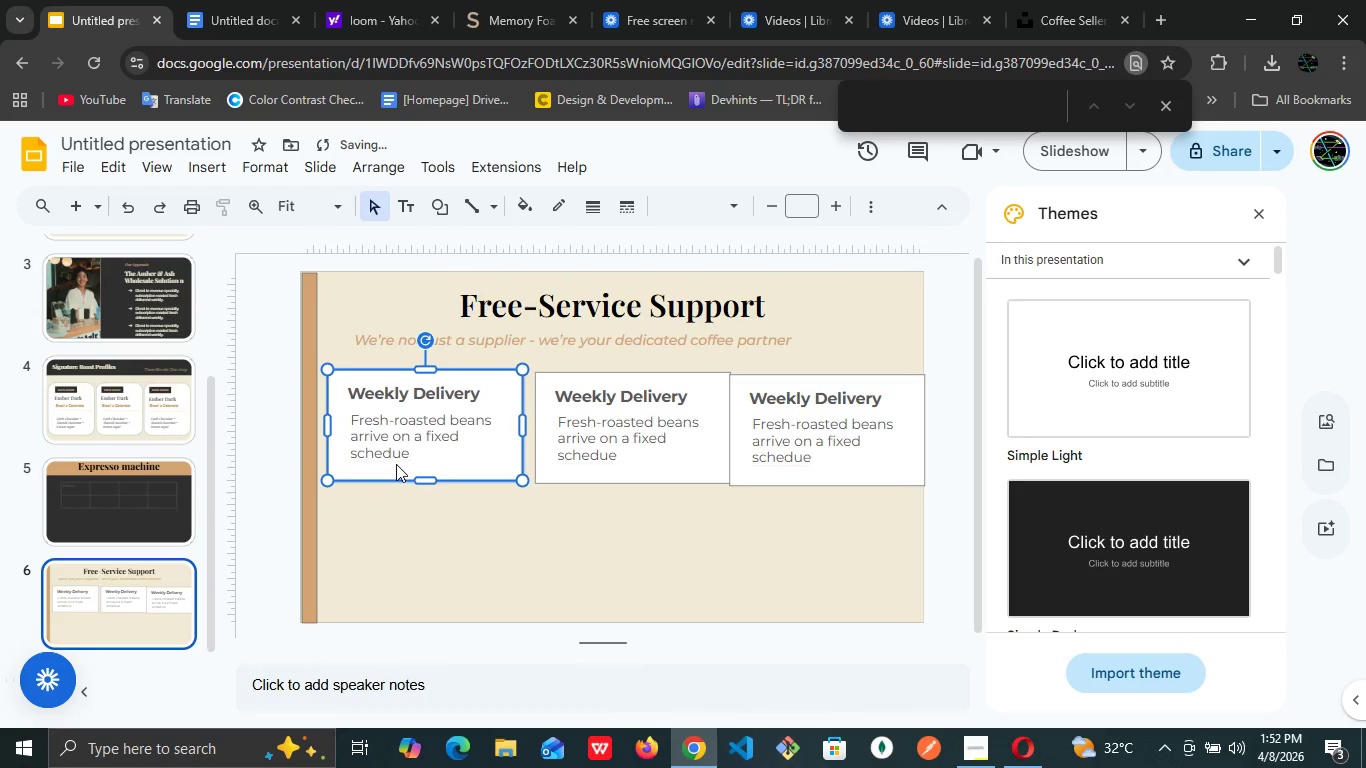 
key(ArrowLeft)
 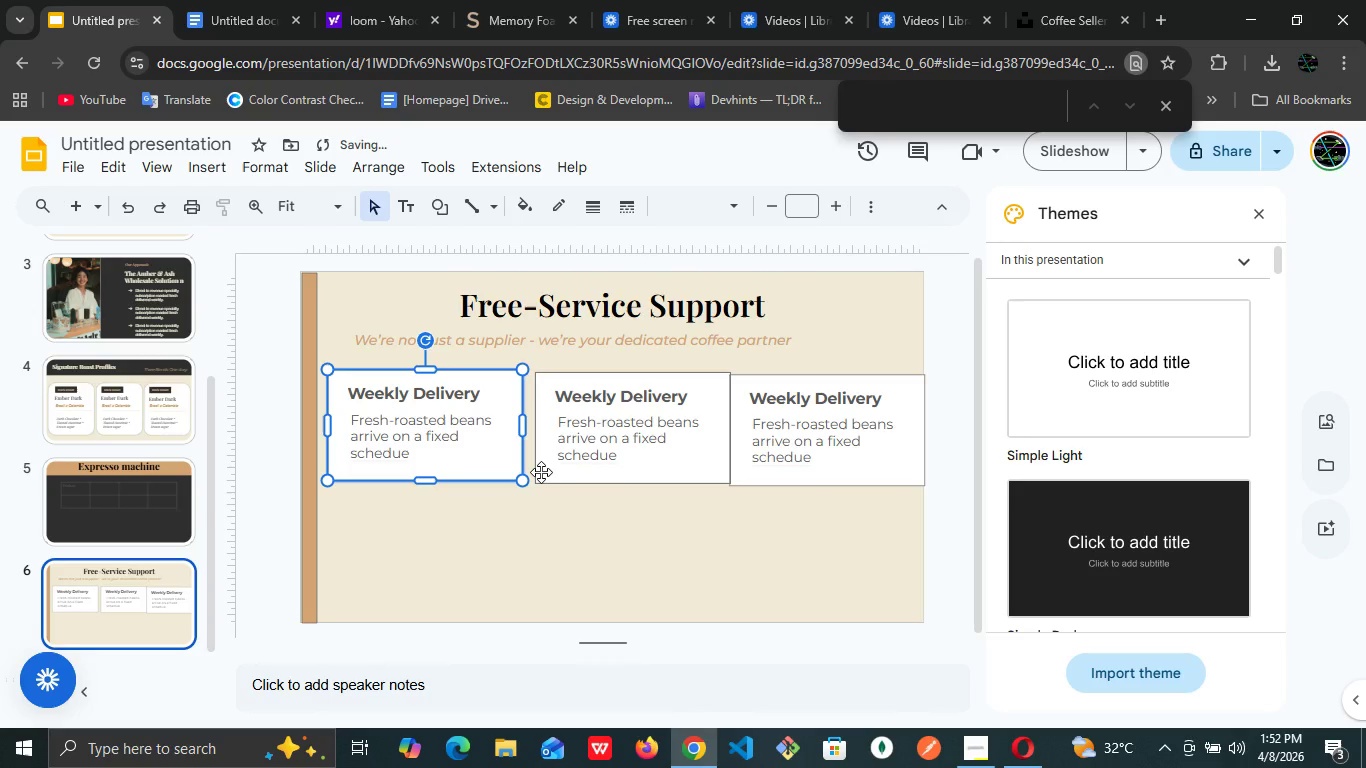 
left_click([541, 472])
 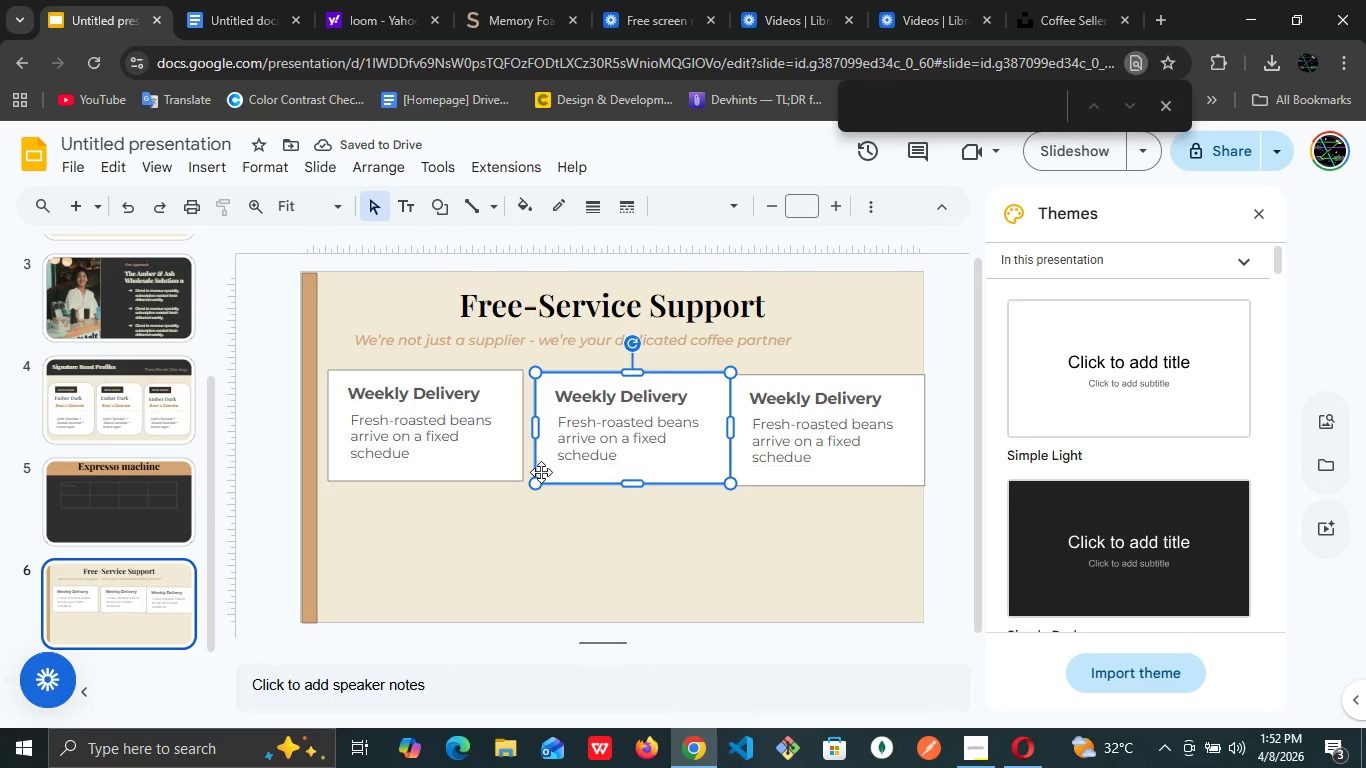 
key(ArrowLeft)
 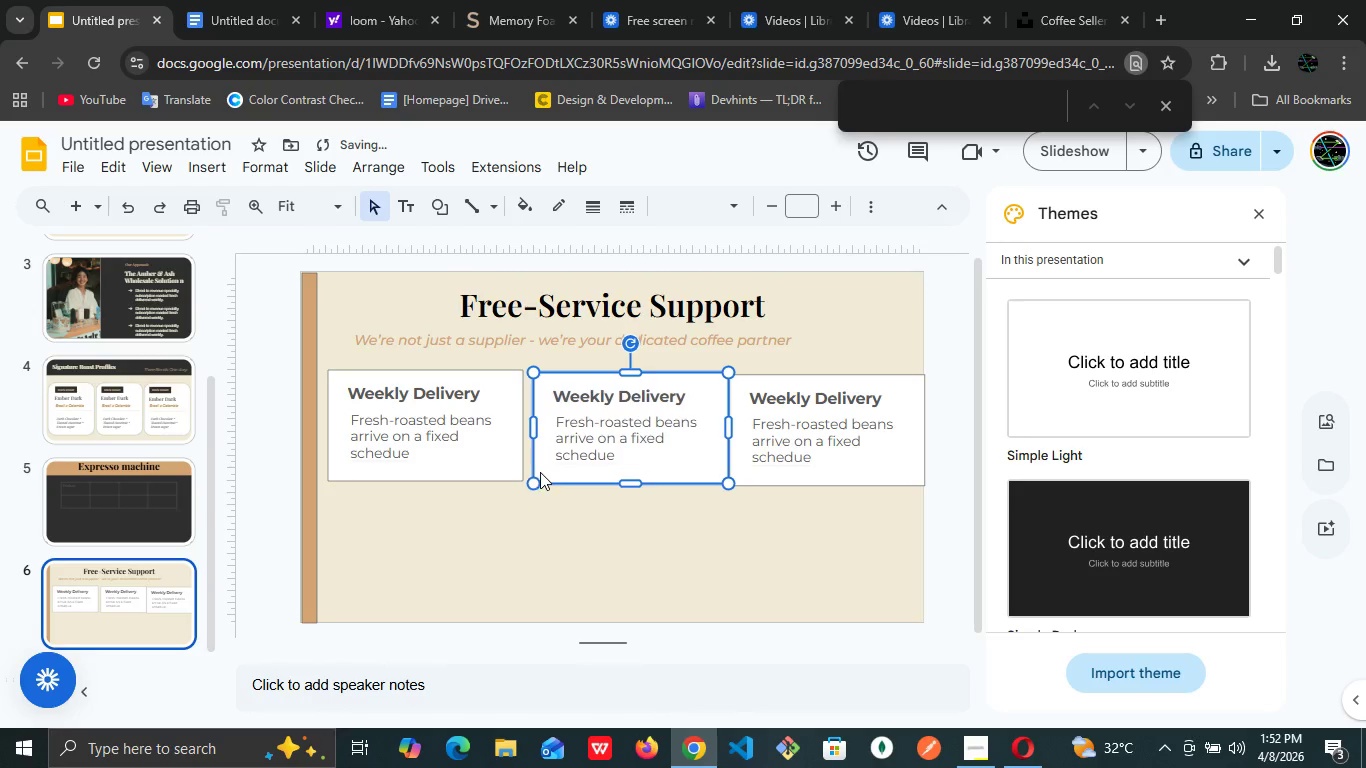 
key(ArrowLeft)
 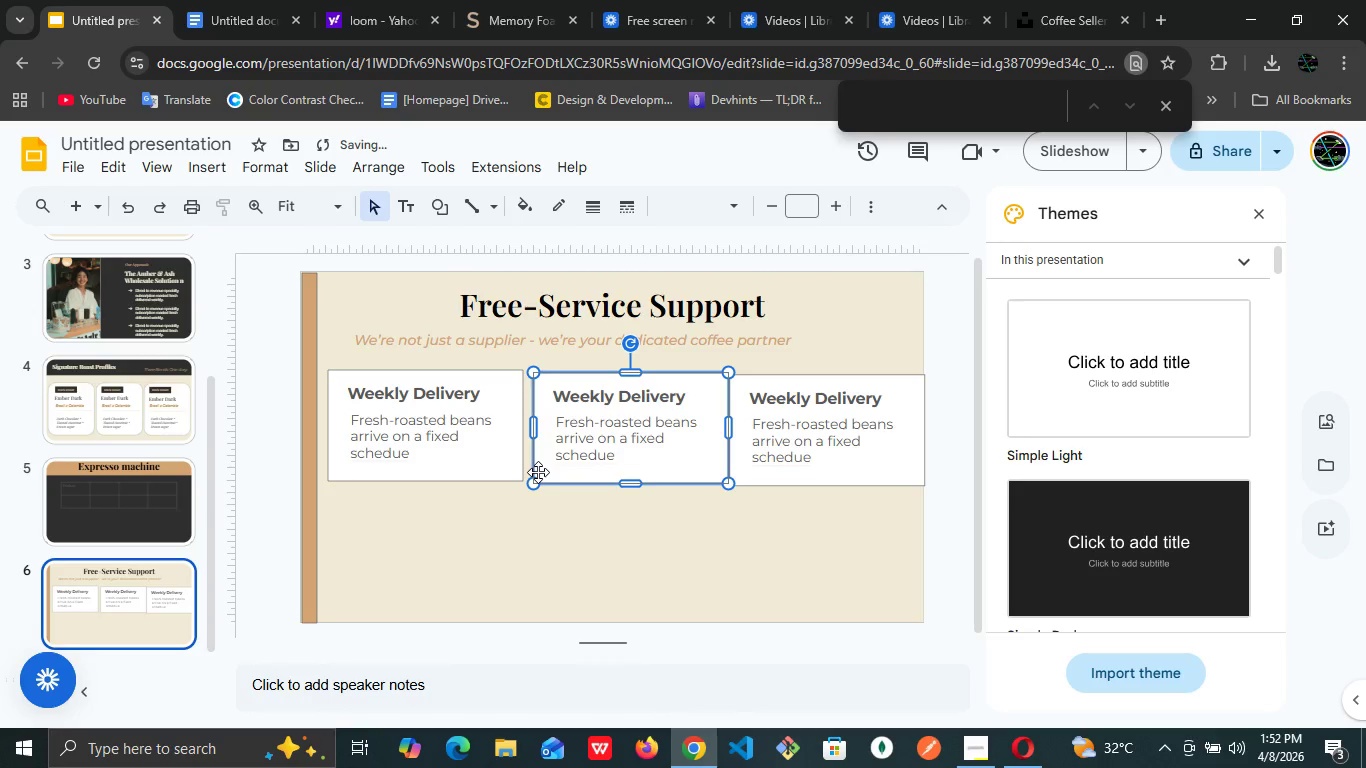 
key(ArrowLeft)
 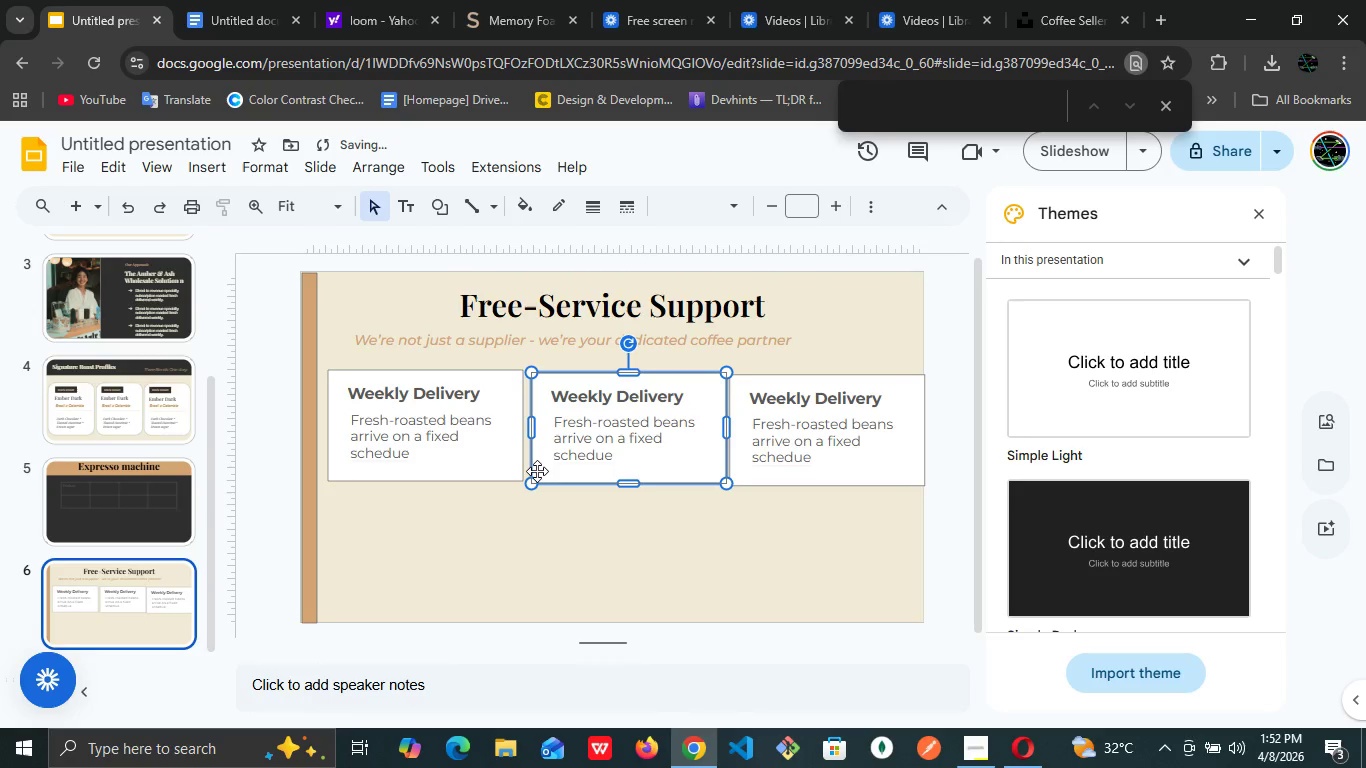 
key(ArrowLeft)
 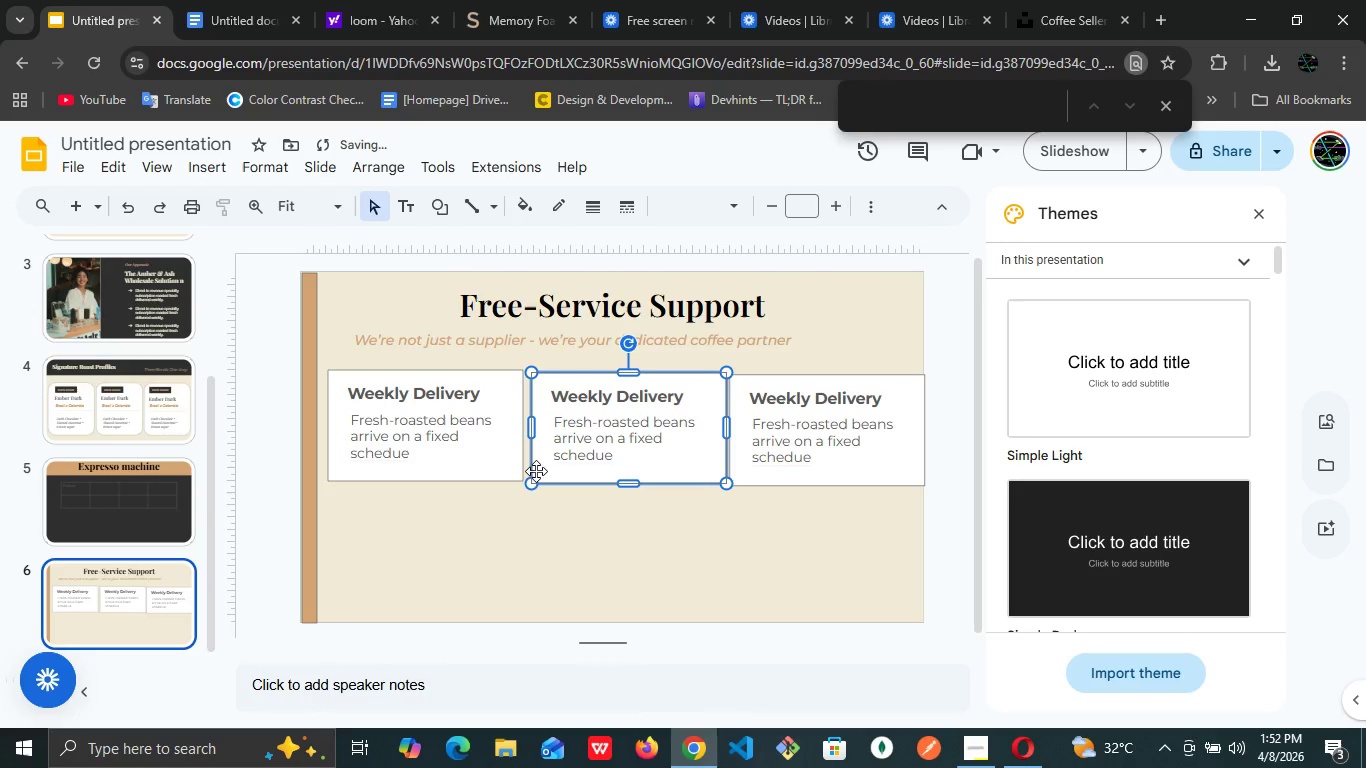 
key(ArrowLeft)
 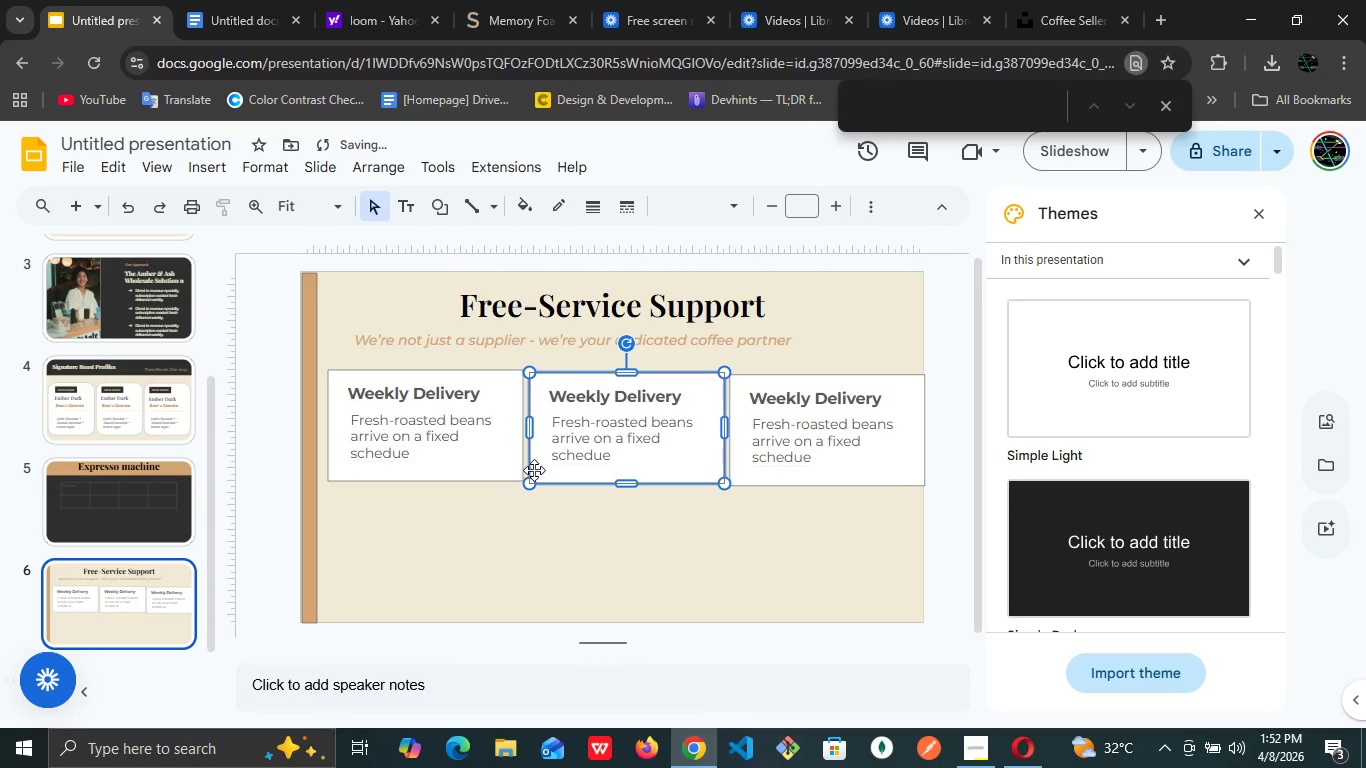 
key(ArrowLeft)
 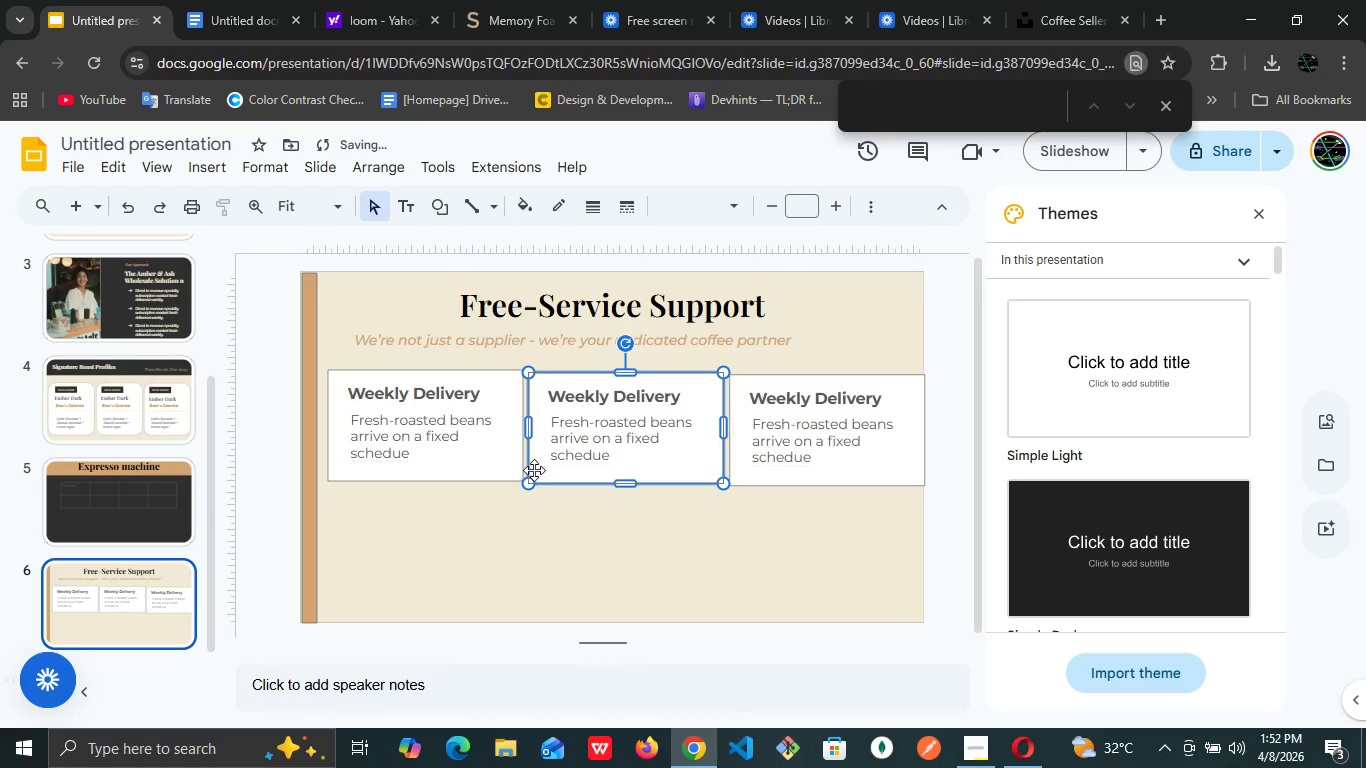 
key(ArrowLeft)
 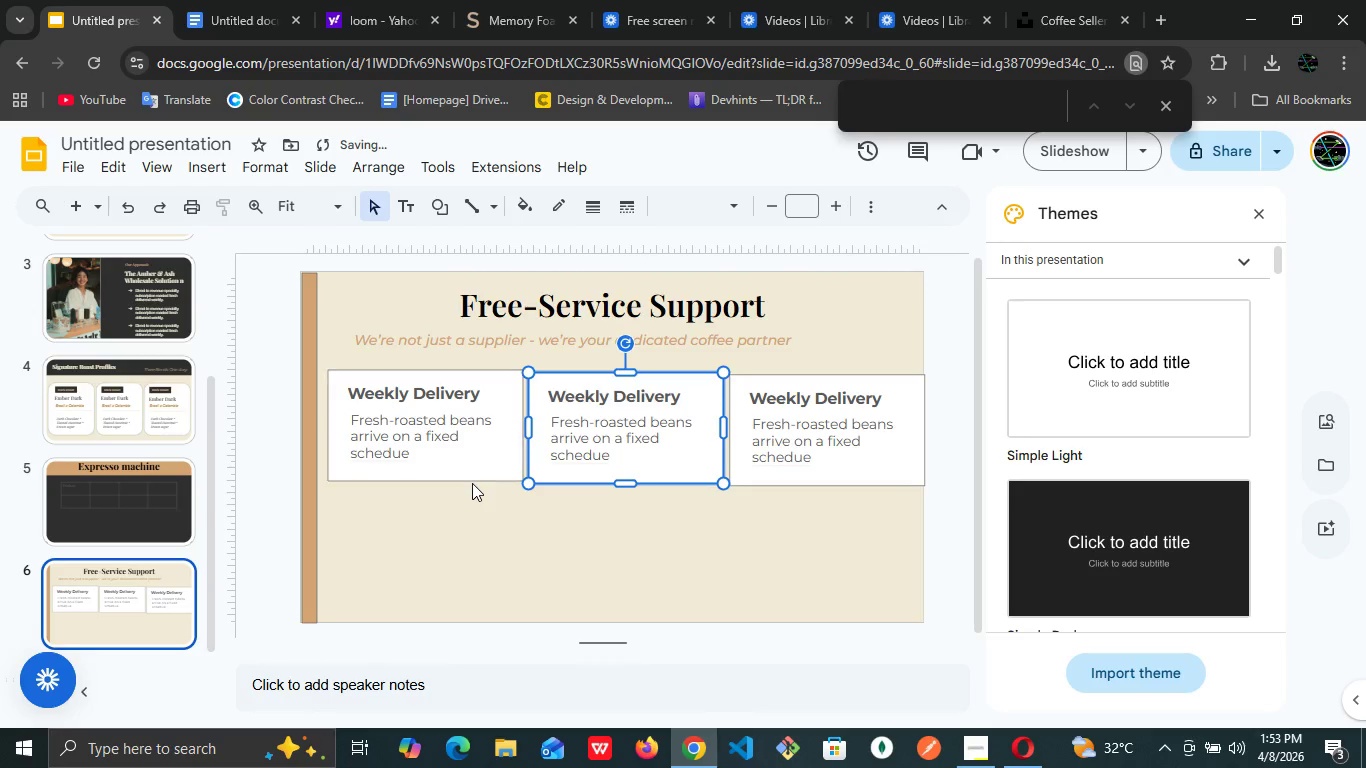 
left_click([471, 480])
 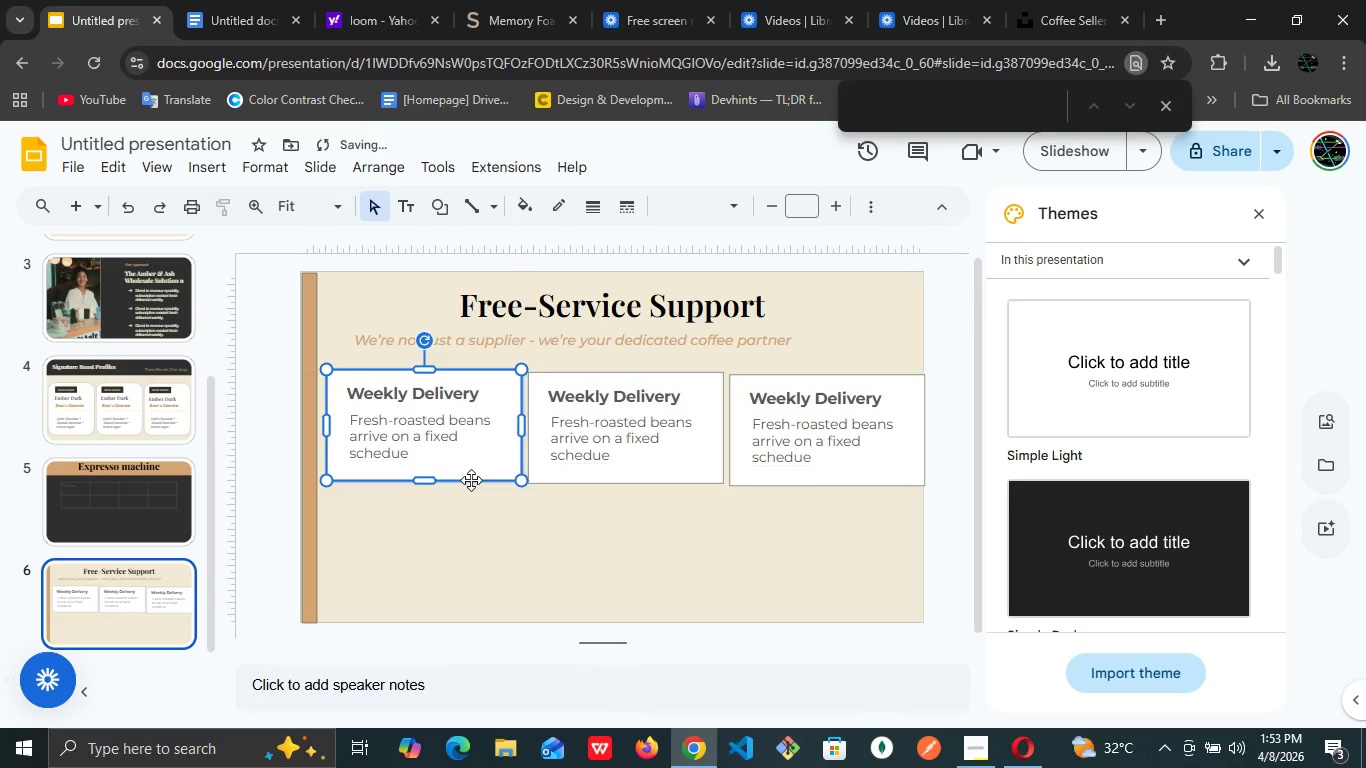 
key(ArrowLeft)
 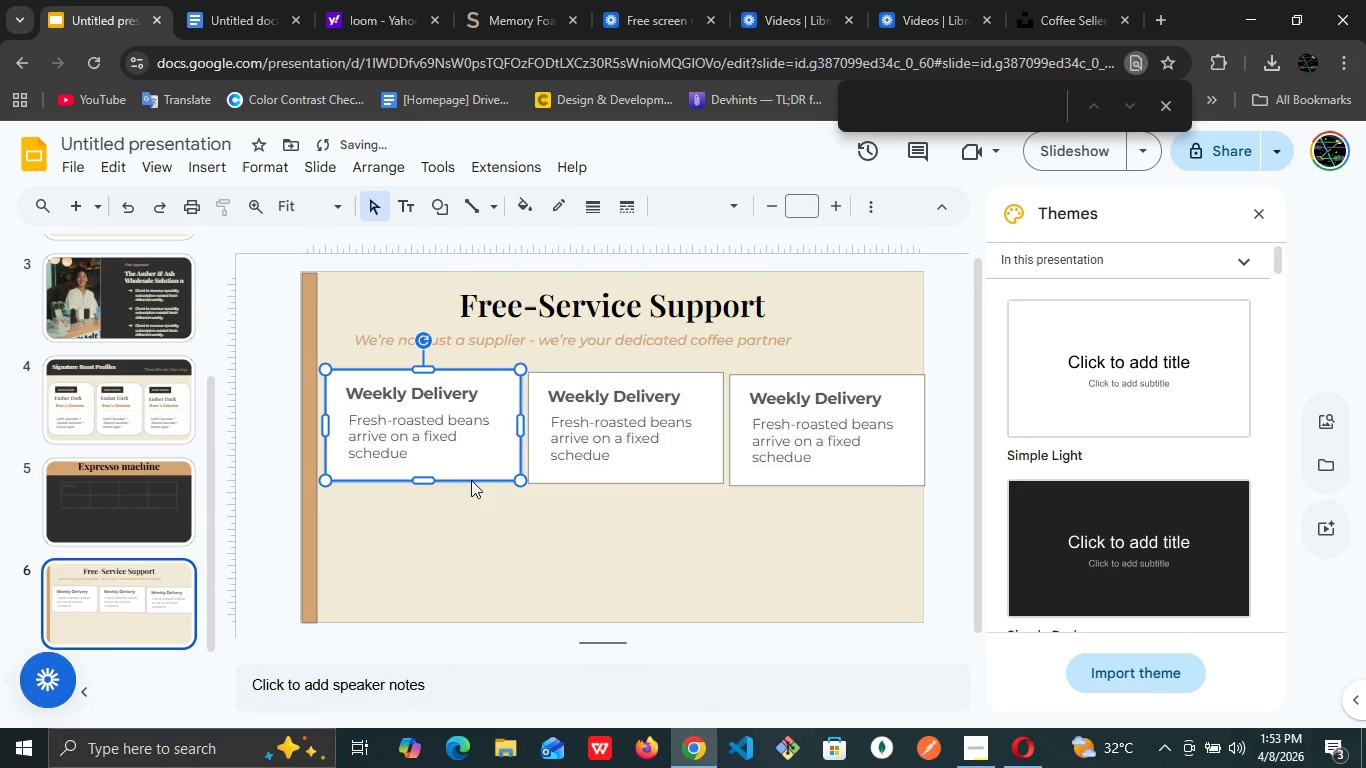 
key(ArrowLeft)
 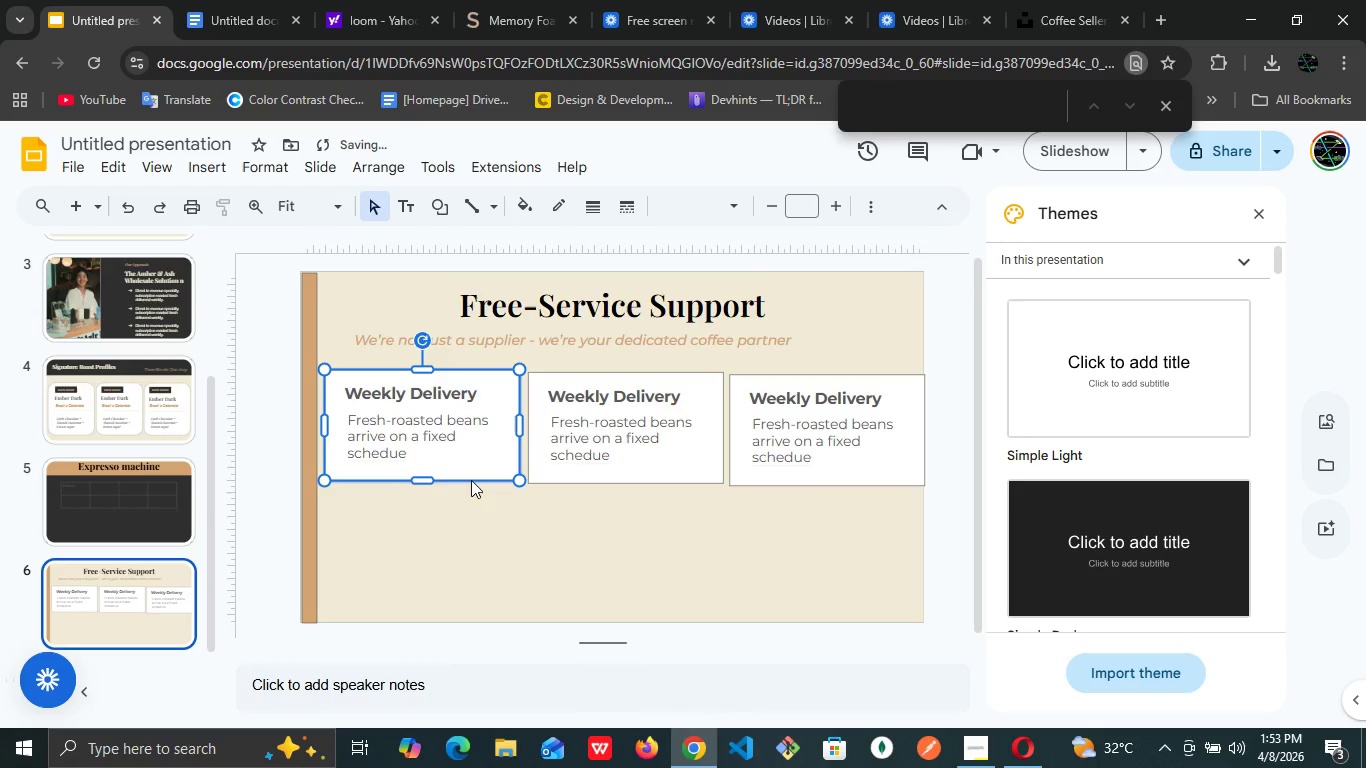 
key(ArrowLeft)
 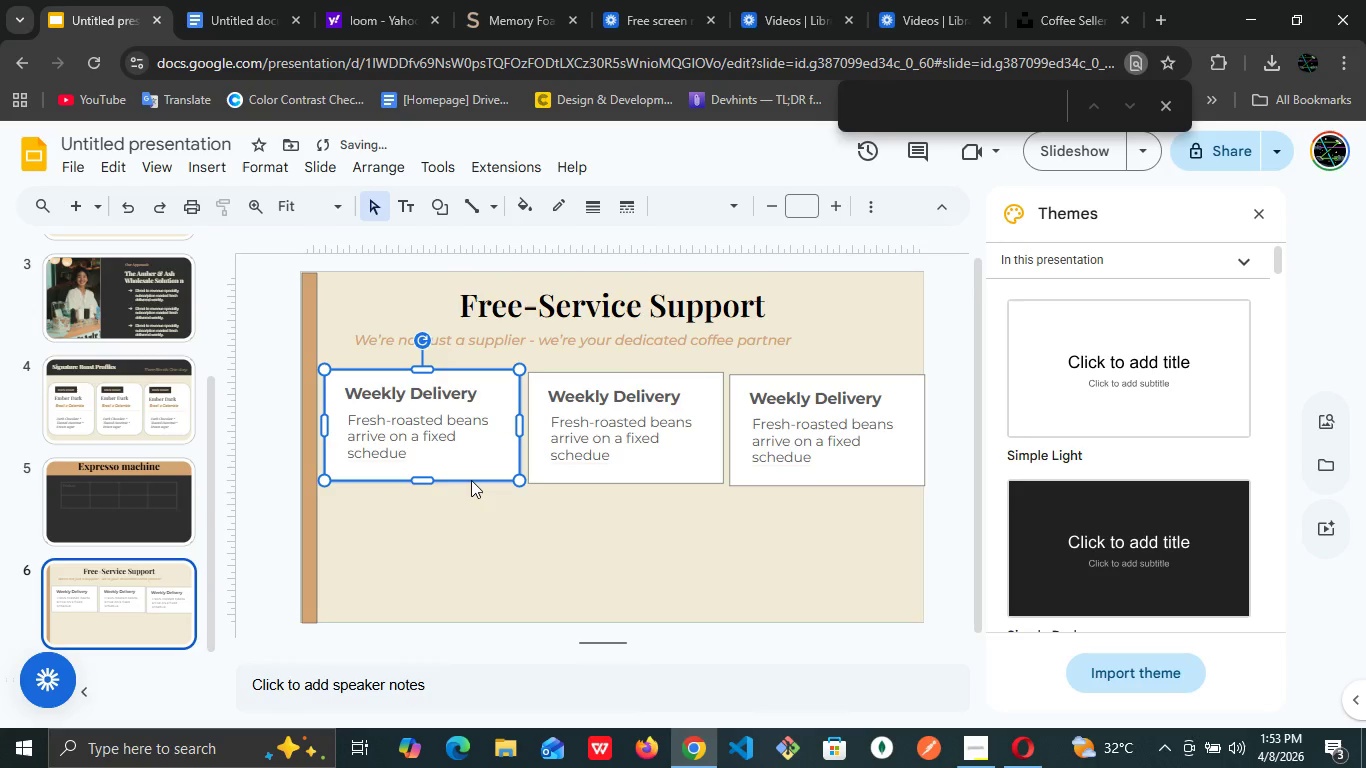 
key(ArrowLeft)
 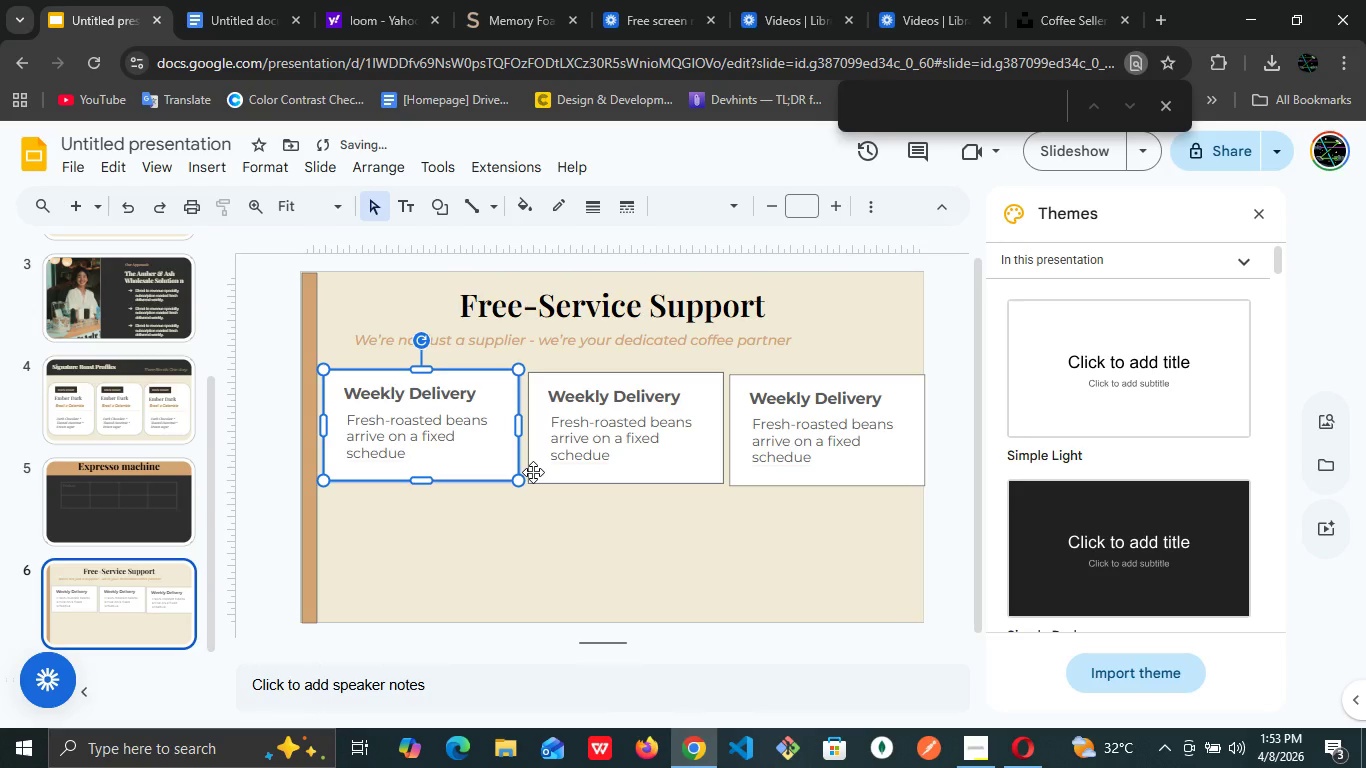 
left_click([533, 472])
 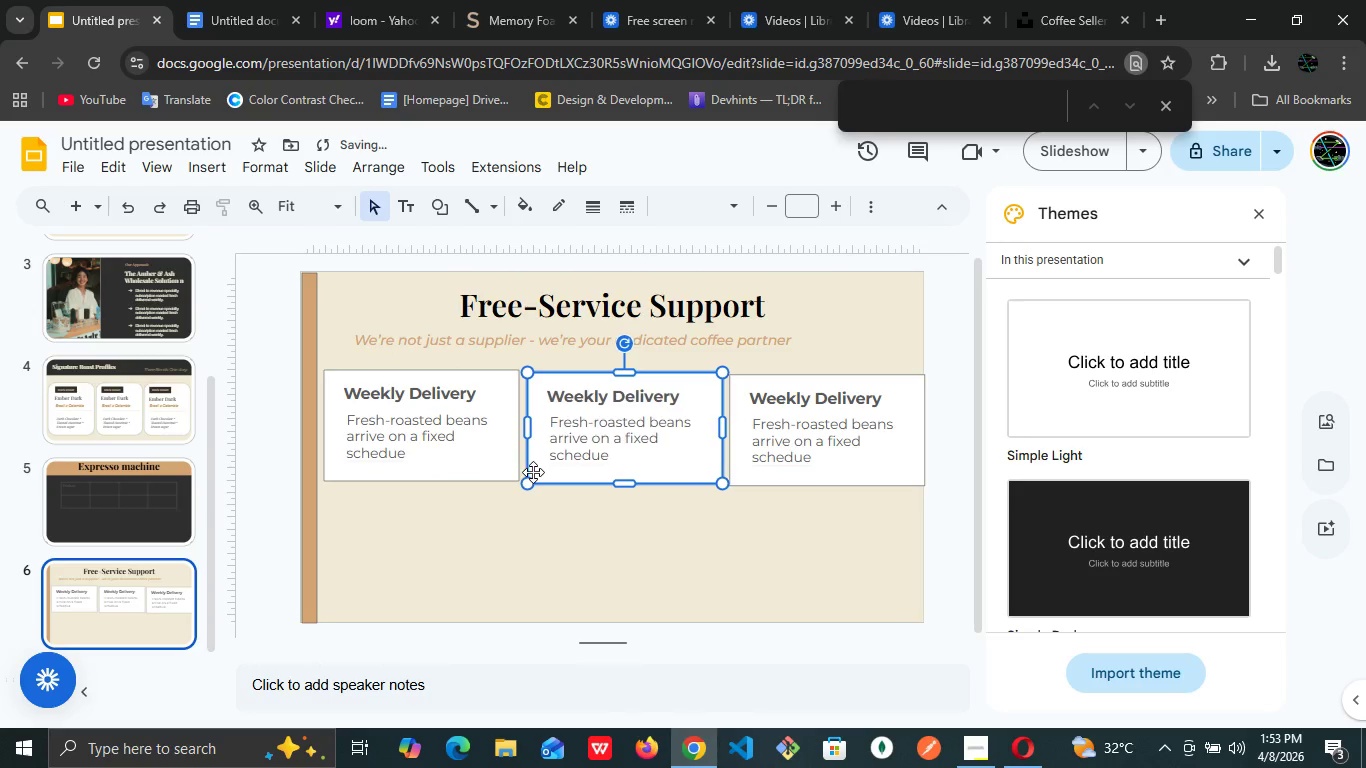 
key(ArrowLeft)
 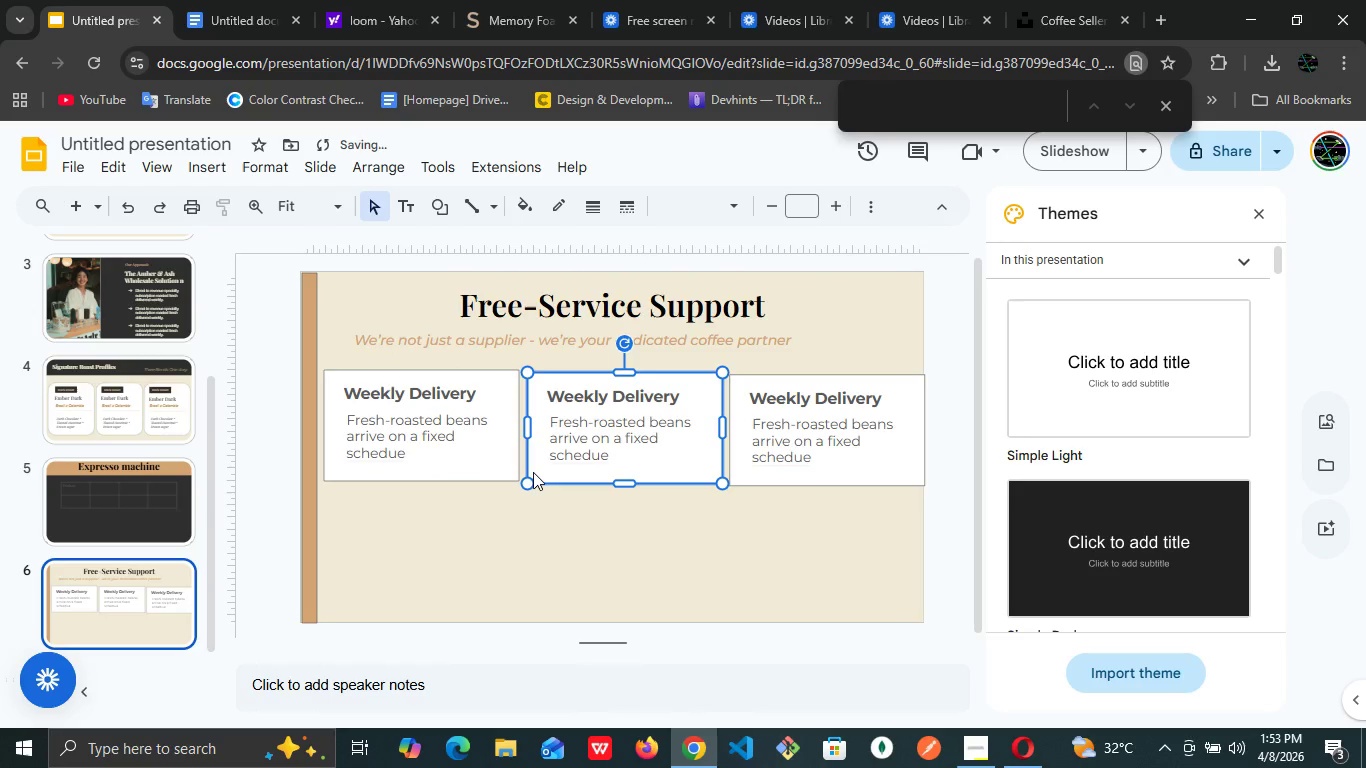 
key(ArrowLeft)
 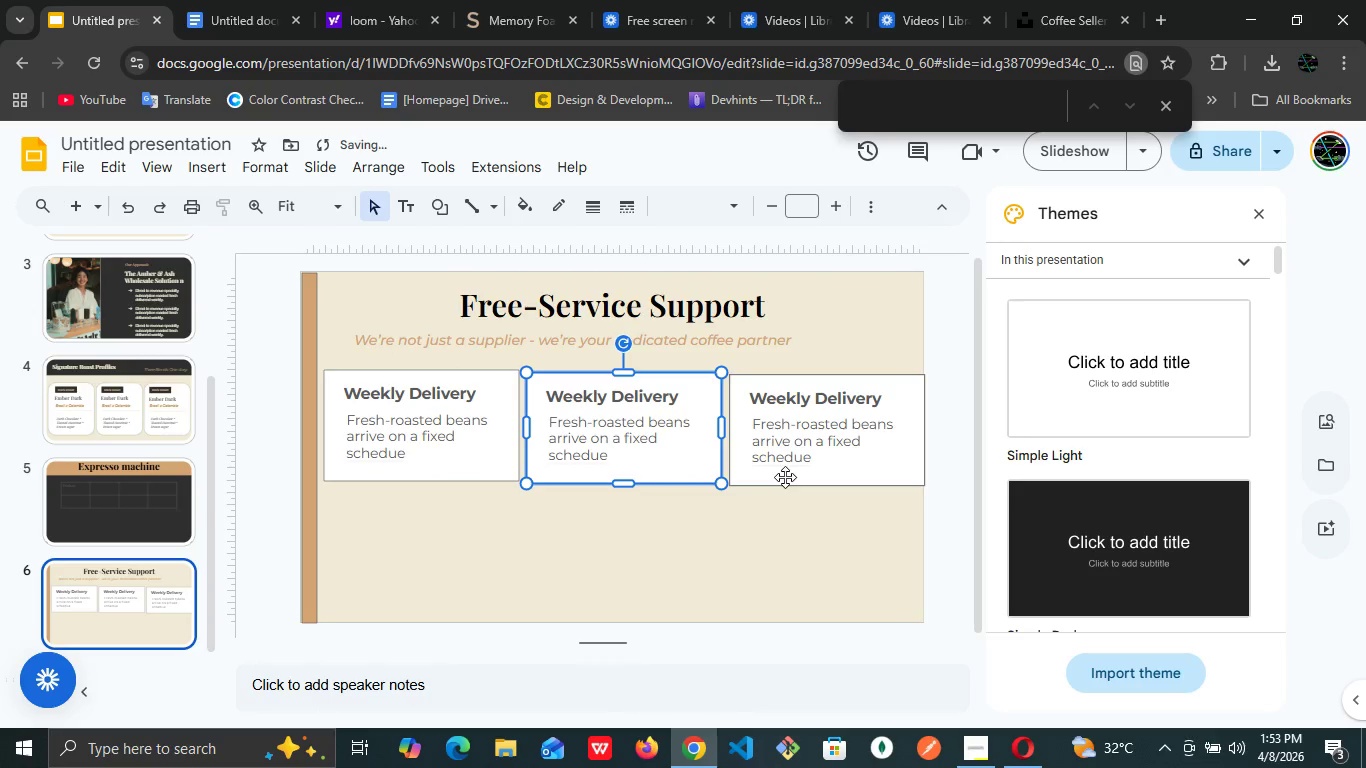 
left_click([785, 477])
 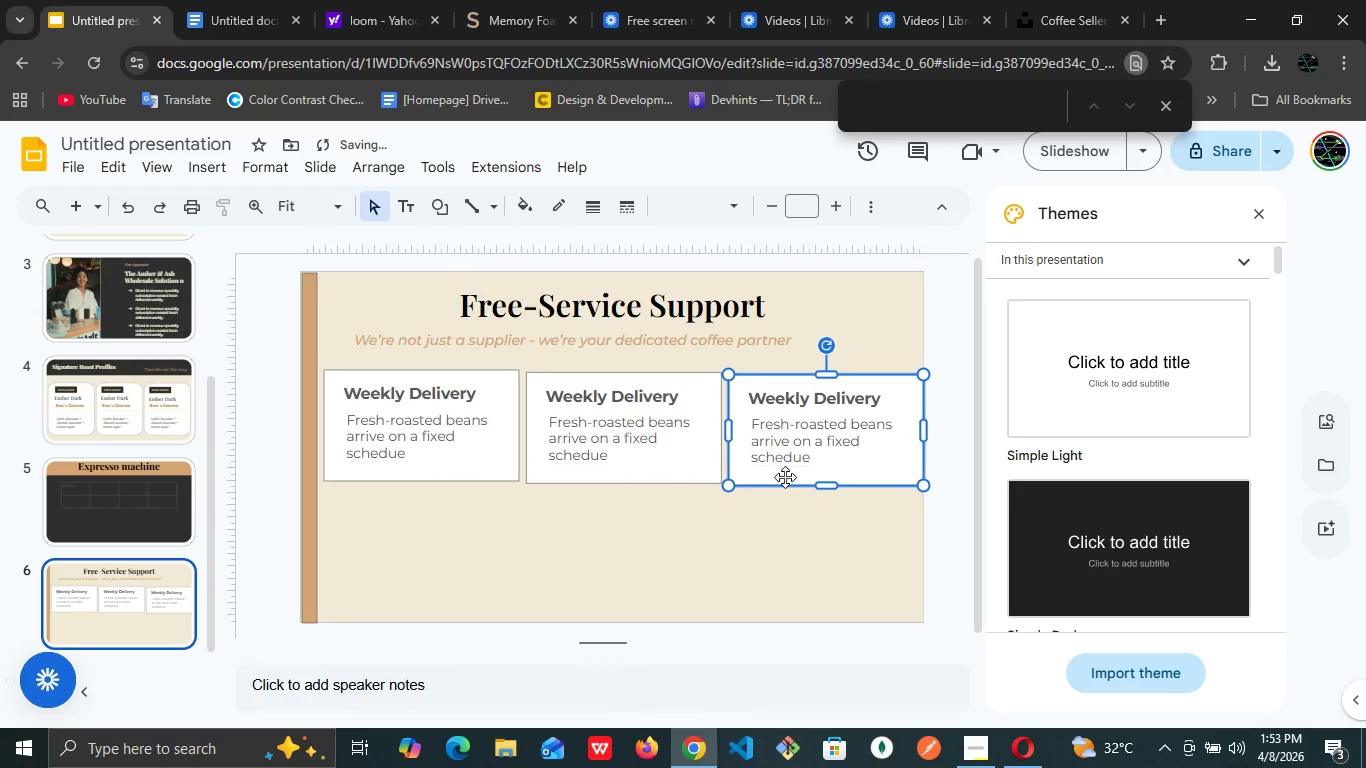 
key(ArrowLeft)
 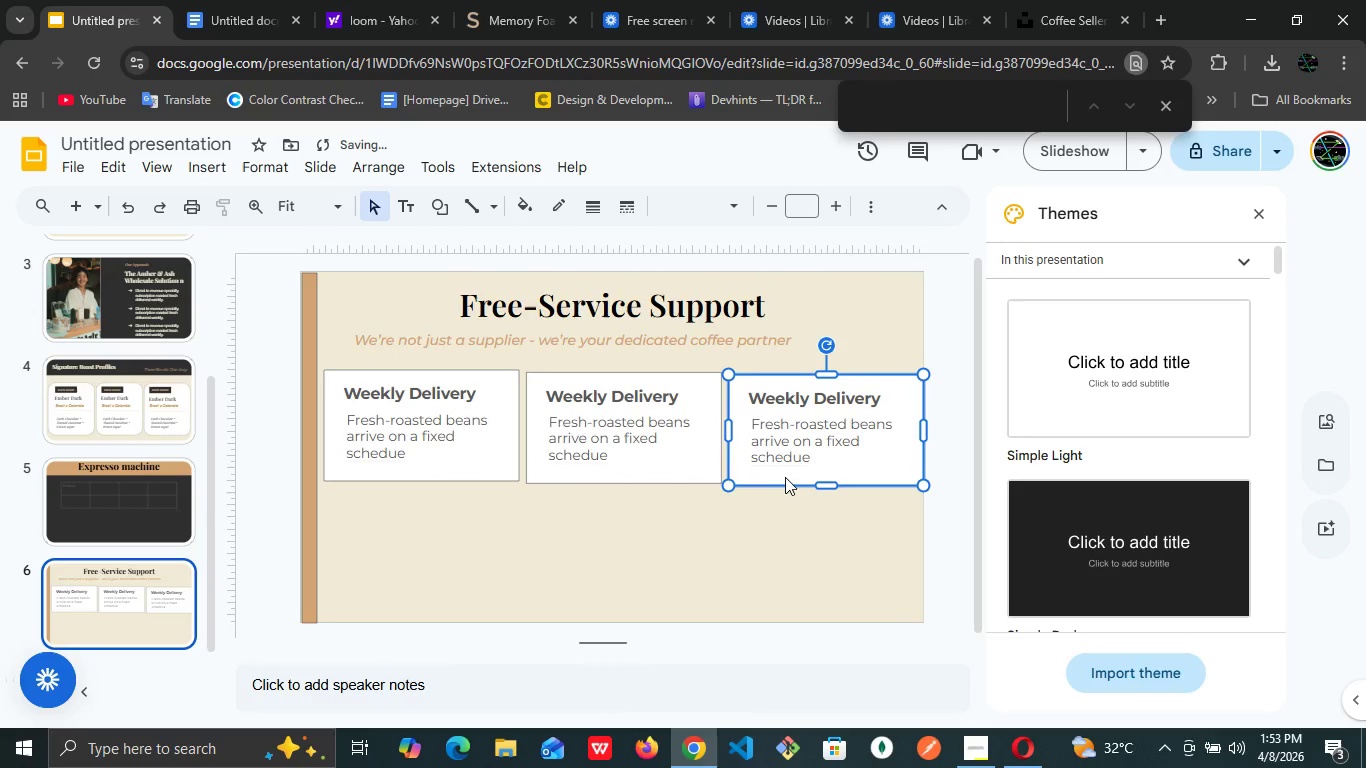 
key(ArrowLeft)
 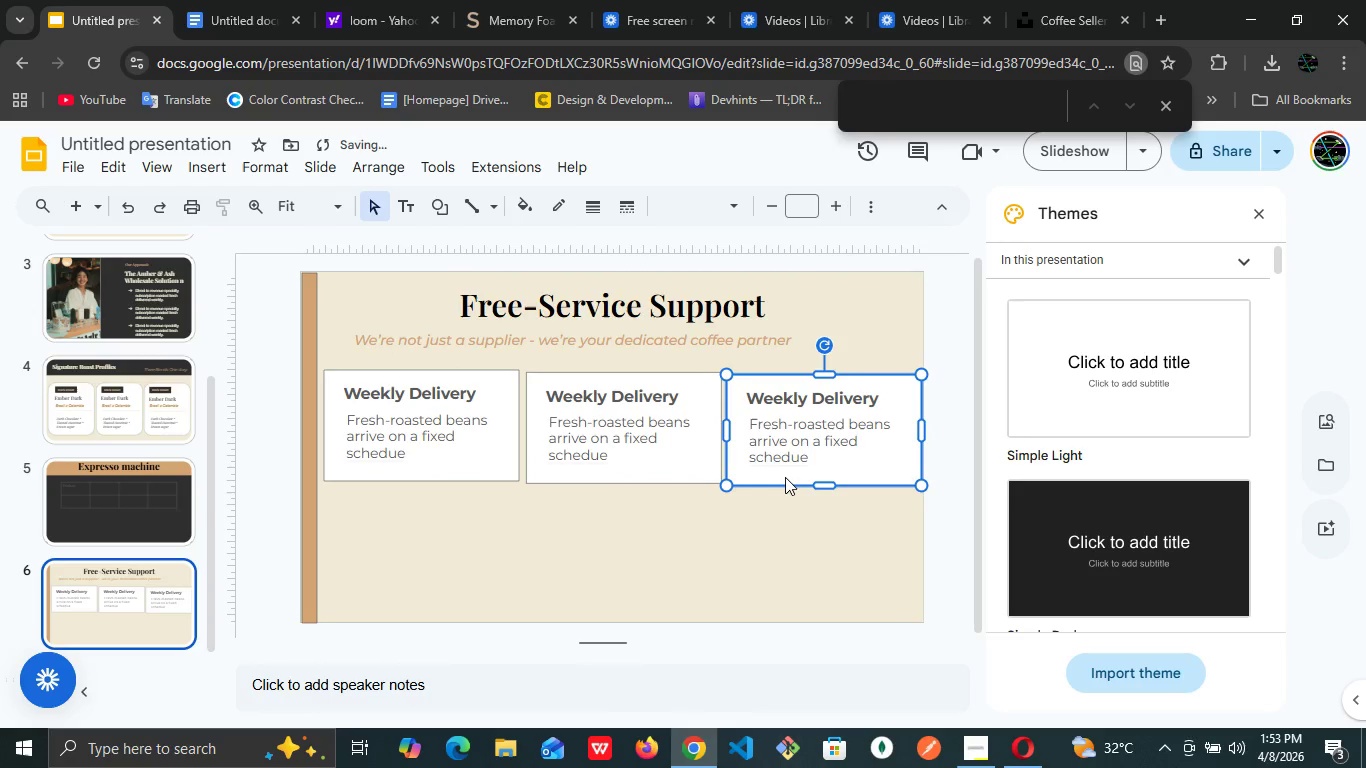 
key(ArrowLeft)
 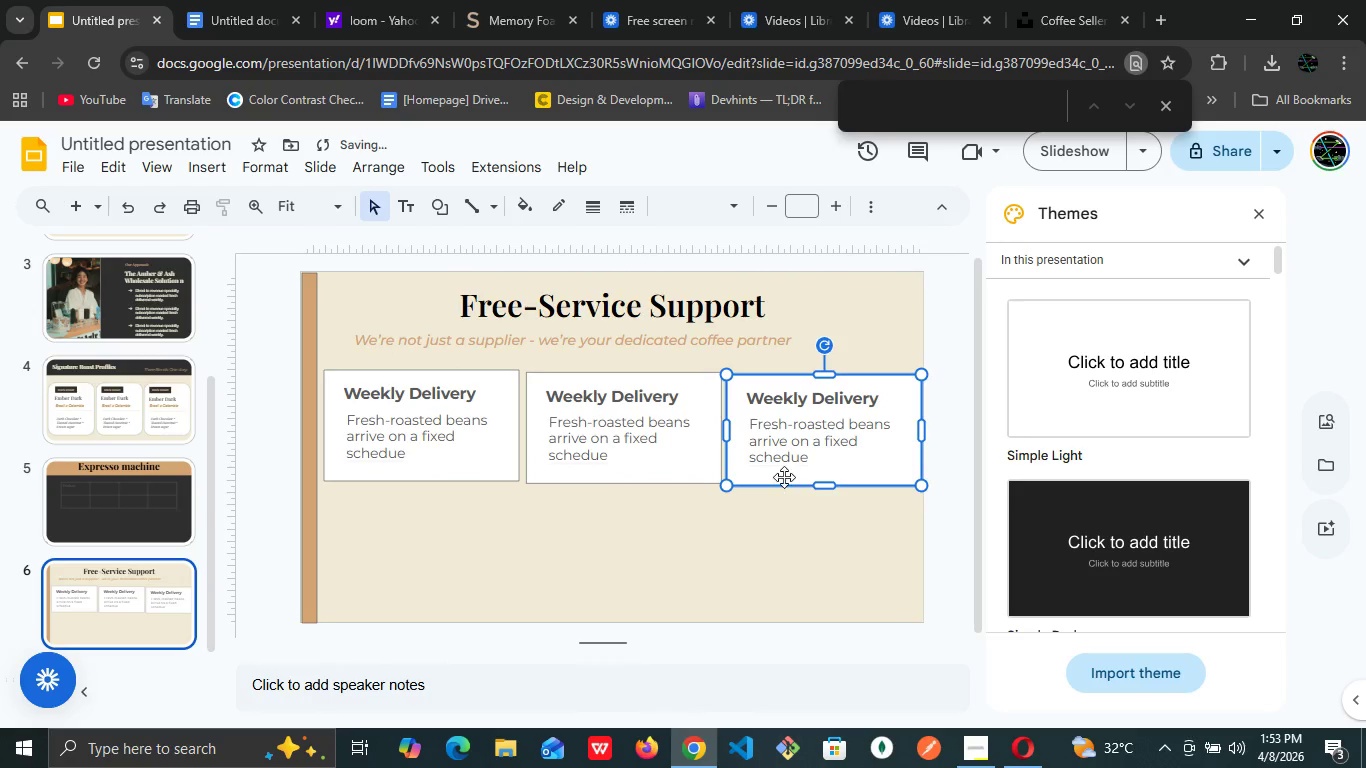 
key(ArrowLeft)
 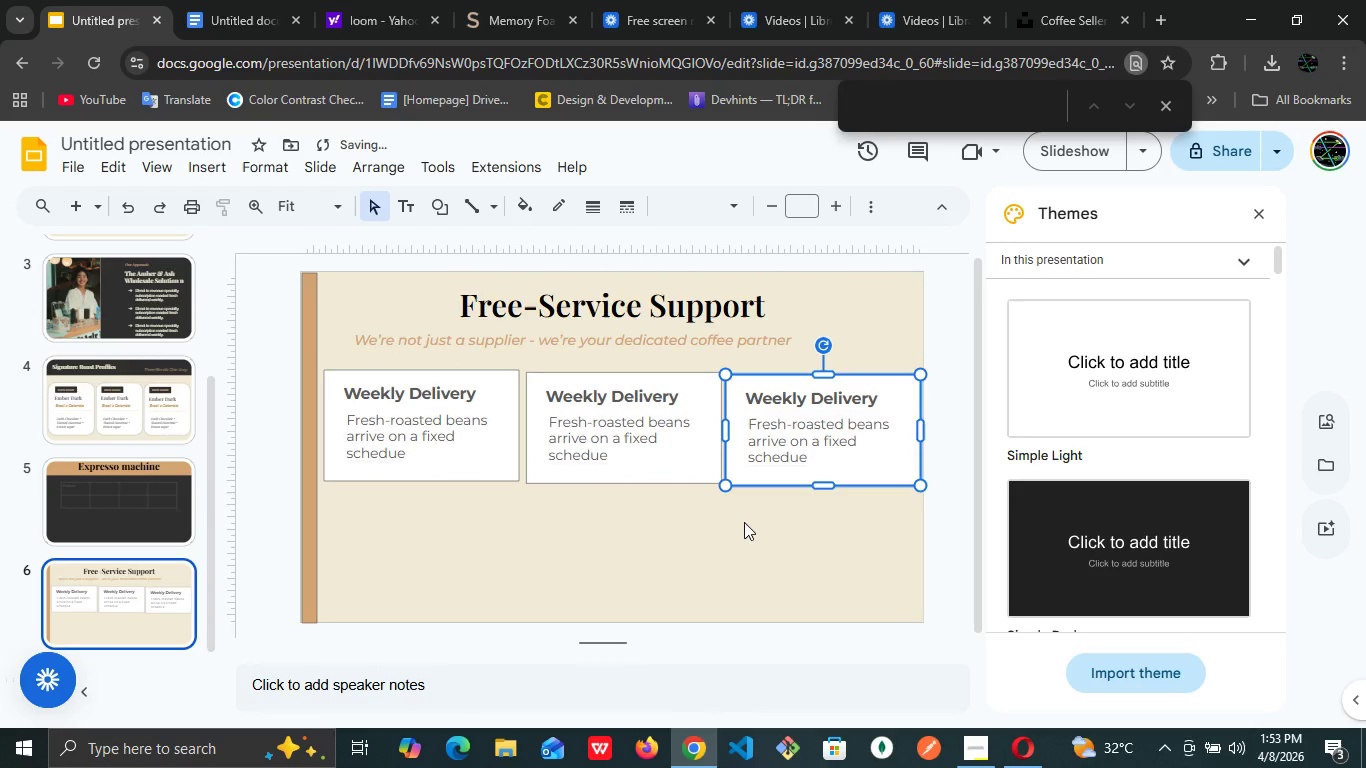 
left_click([744, 522])
 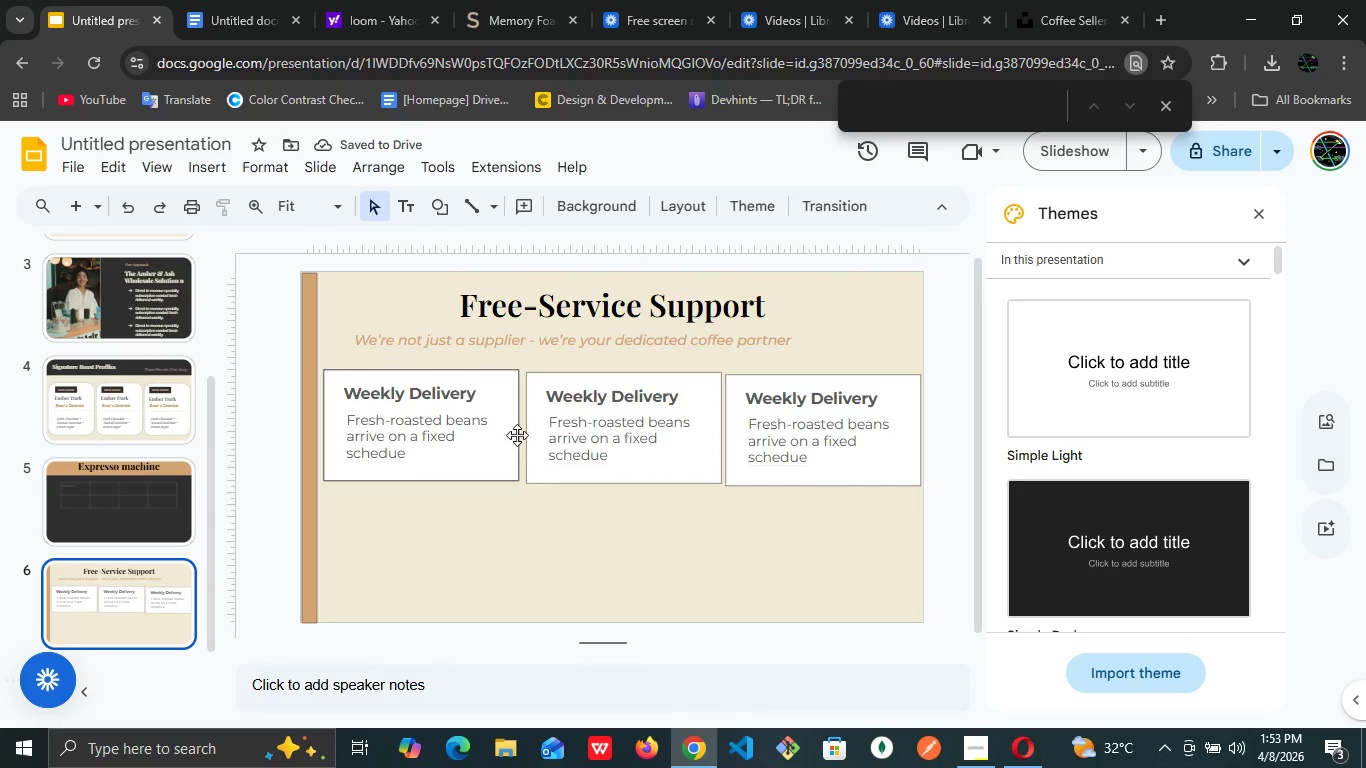 
left_click([517, 435])
 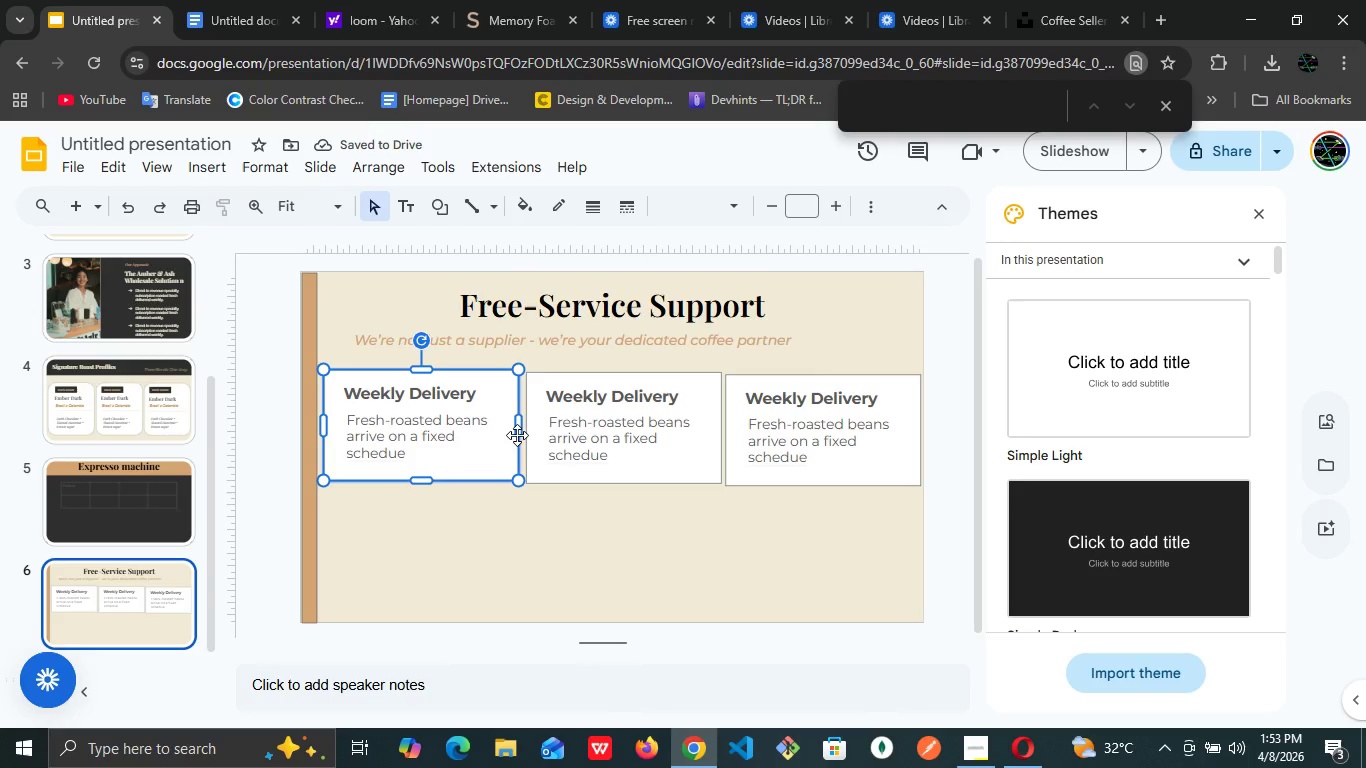 
key(ArrowLeft)
 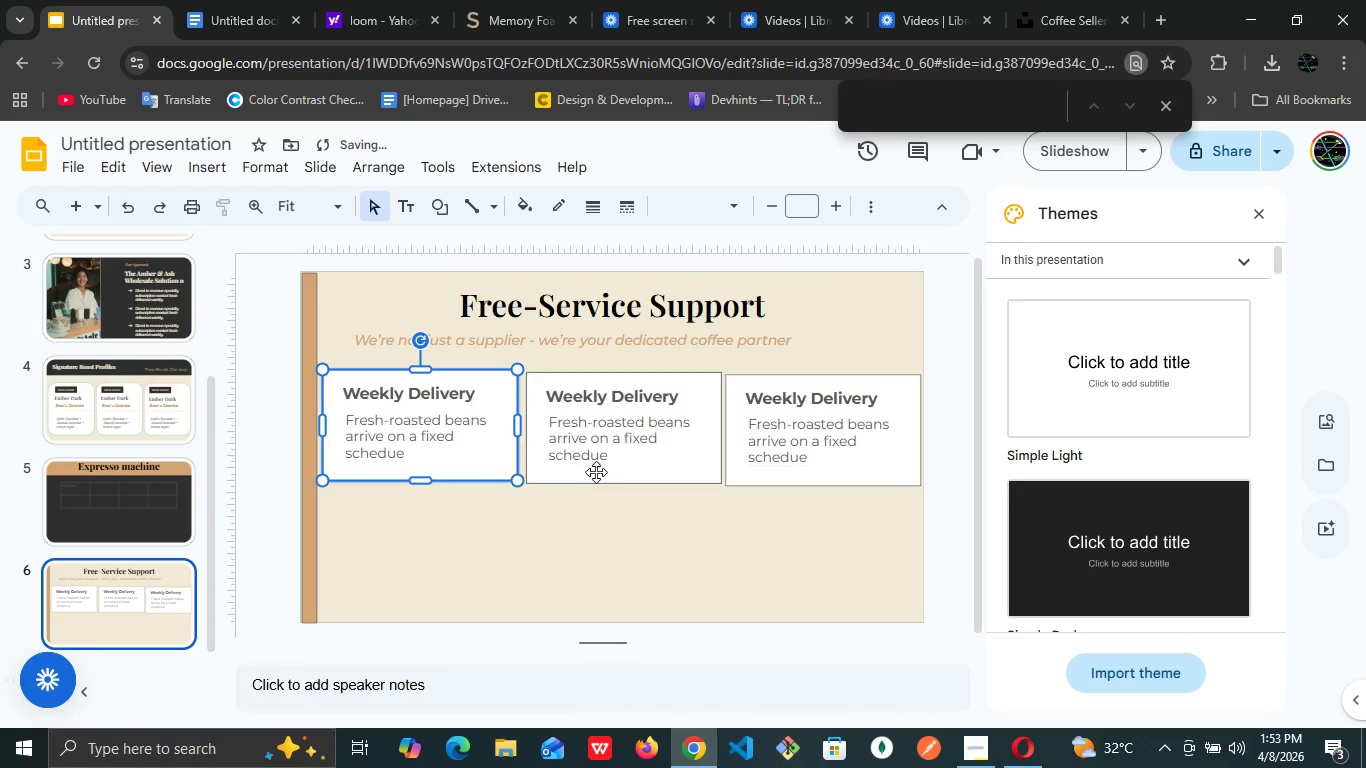 
left_click([596, 472])
 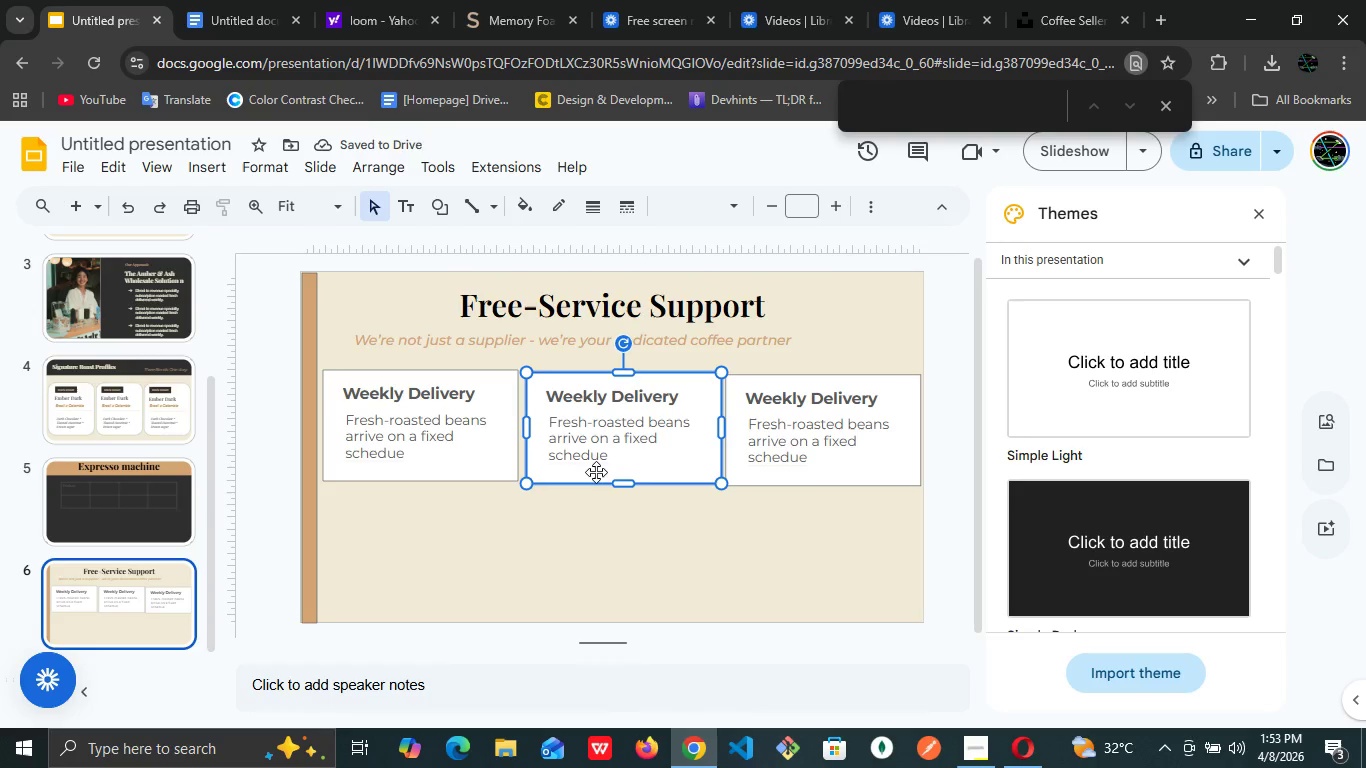 
key(ArrowLeft)
 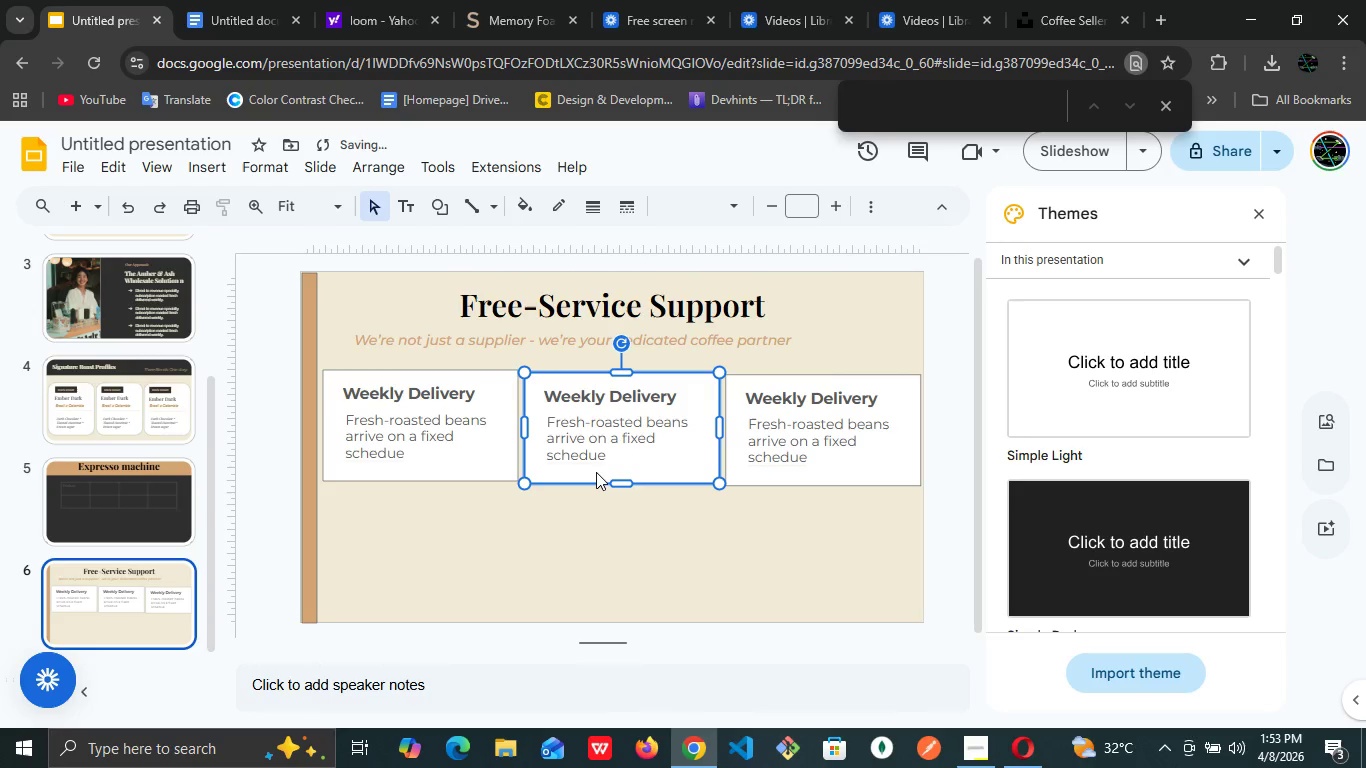 
key(ArrowLeft)
 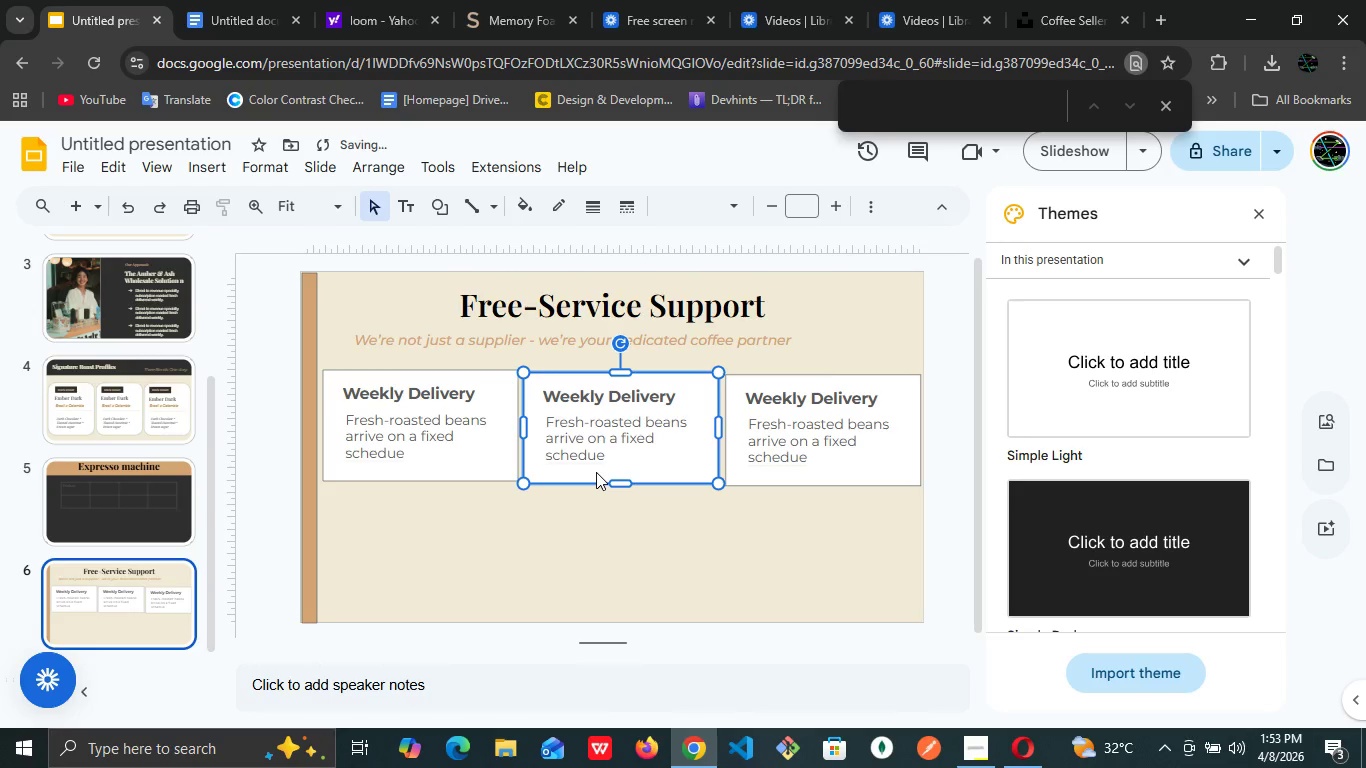 
key(ArrowLeft)
 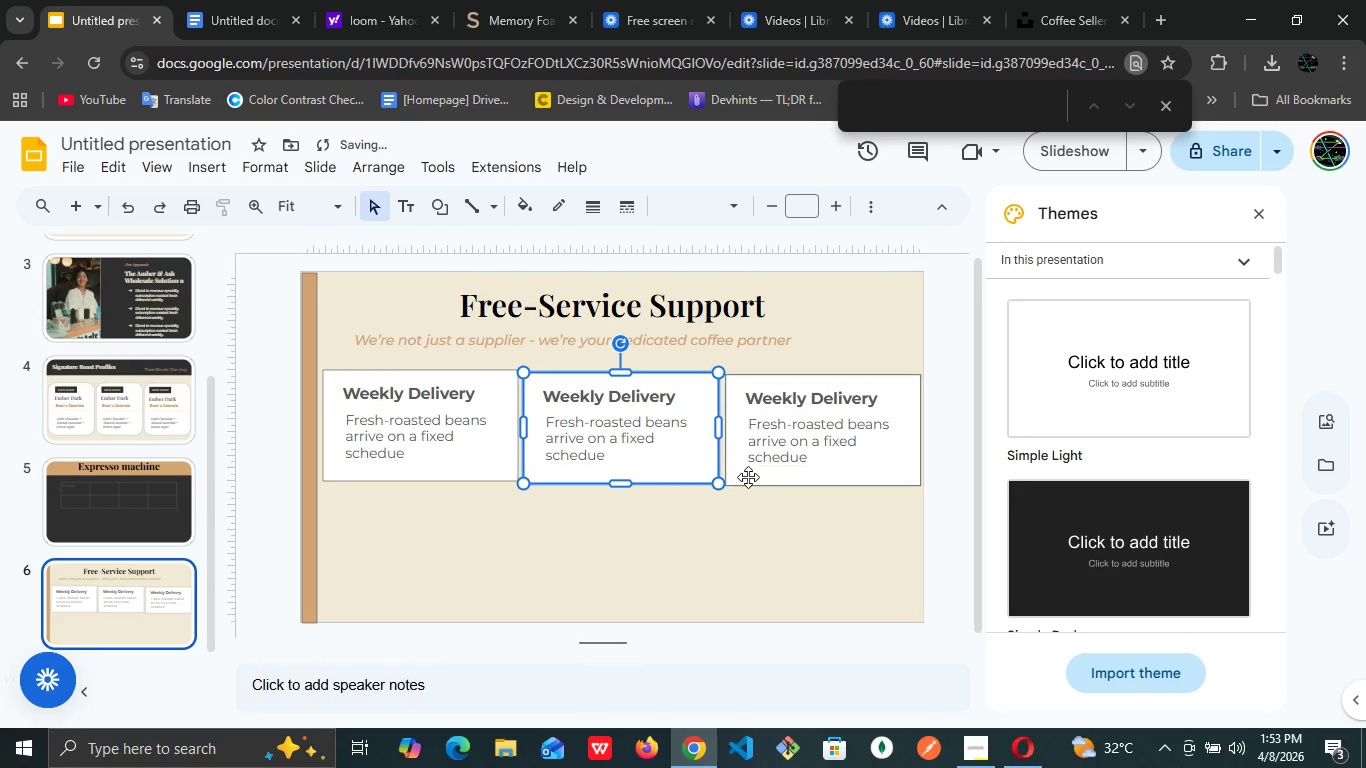 
left_click([748, 477])
 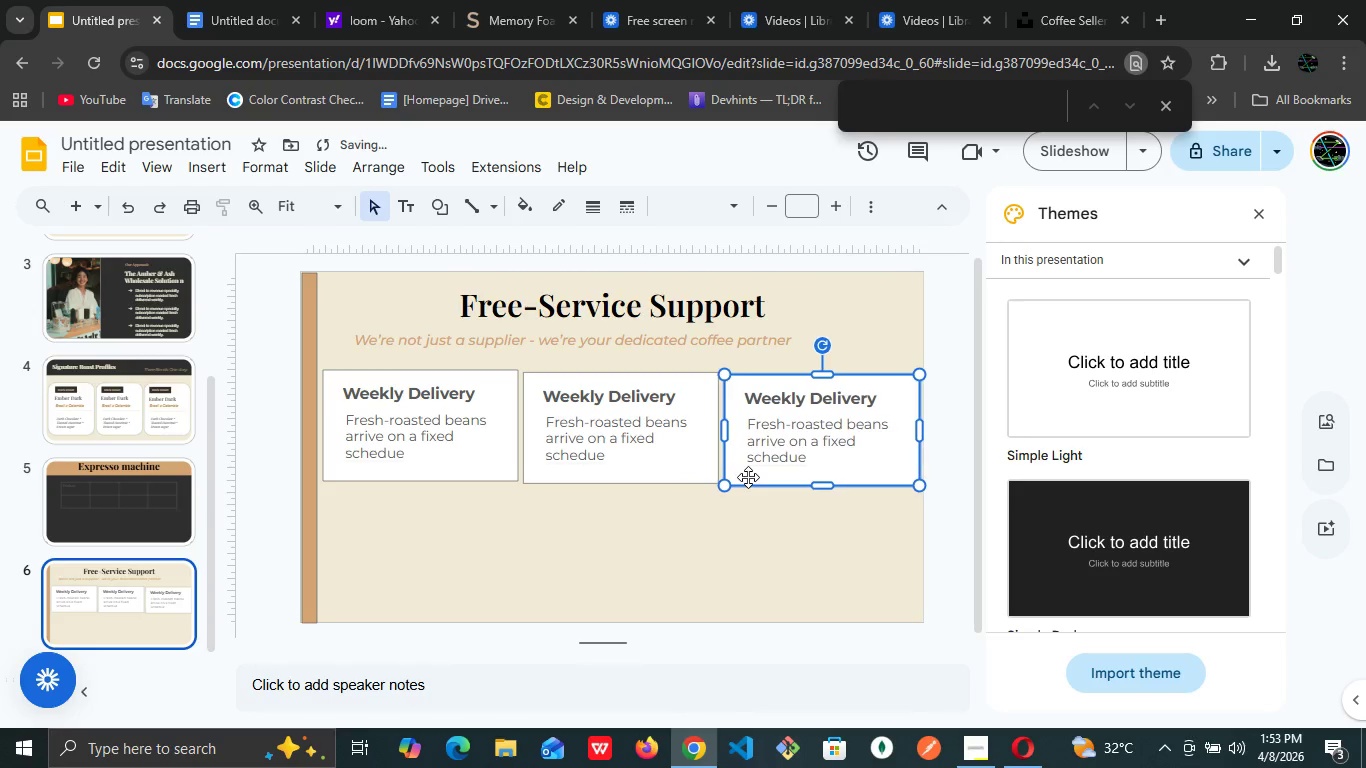 
key(ArrowLeft)
 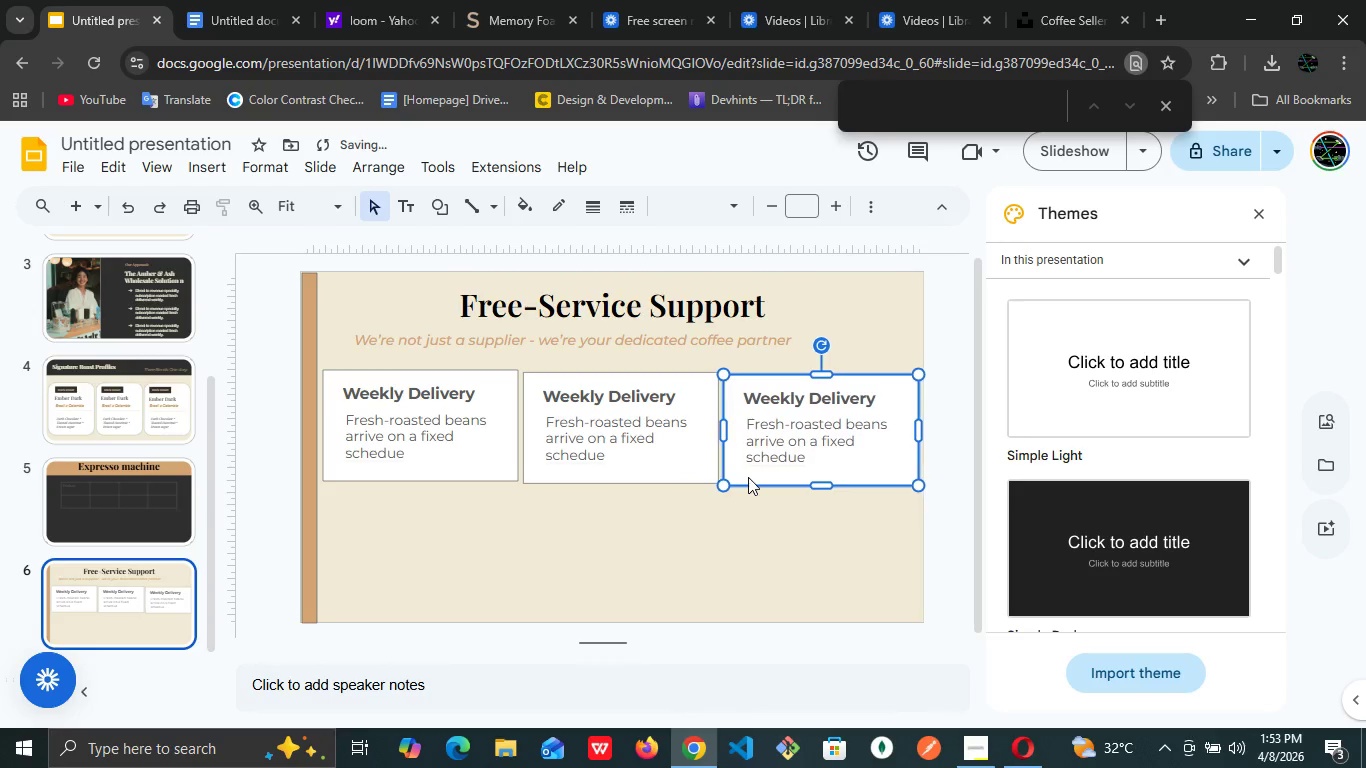 
key(ArrowLeft)
 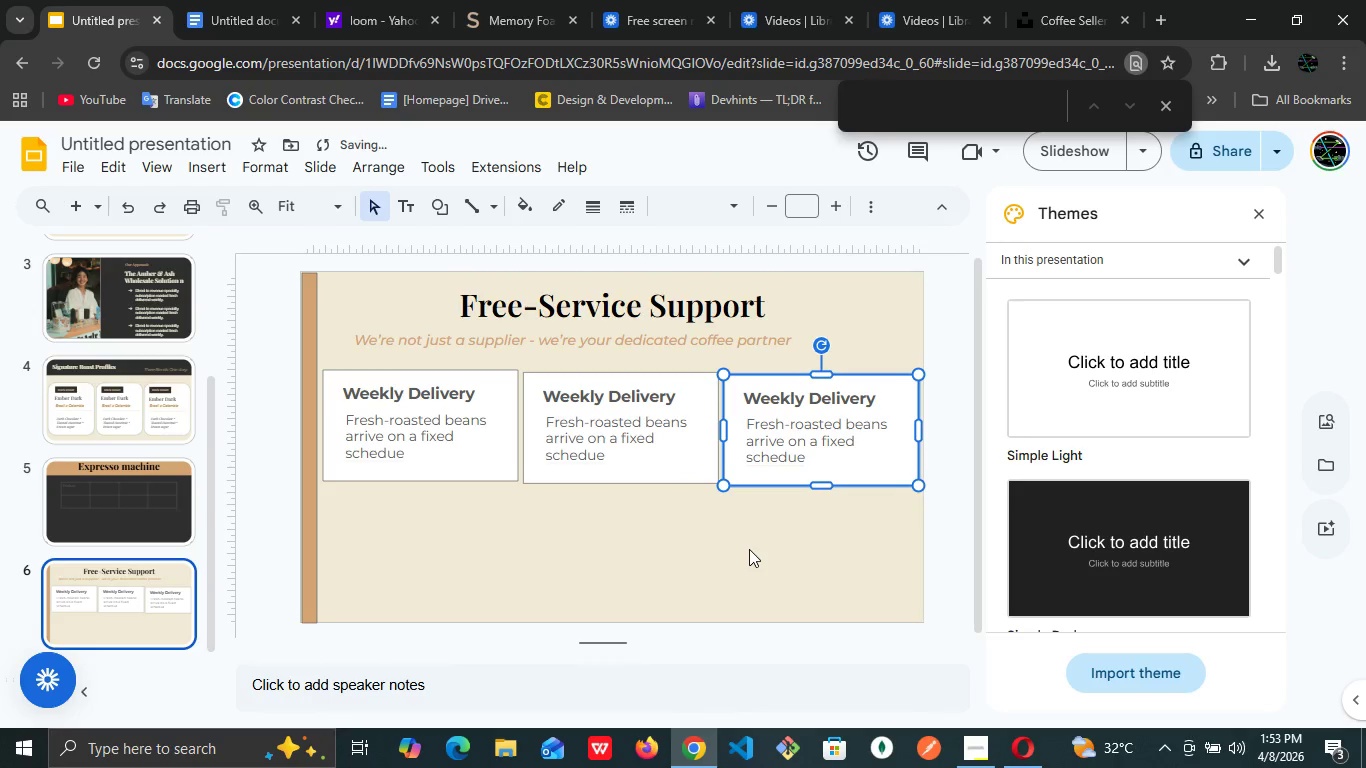 
left_click([749, 549])
 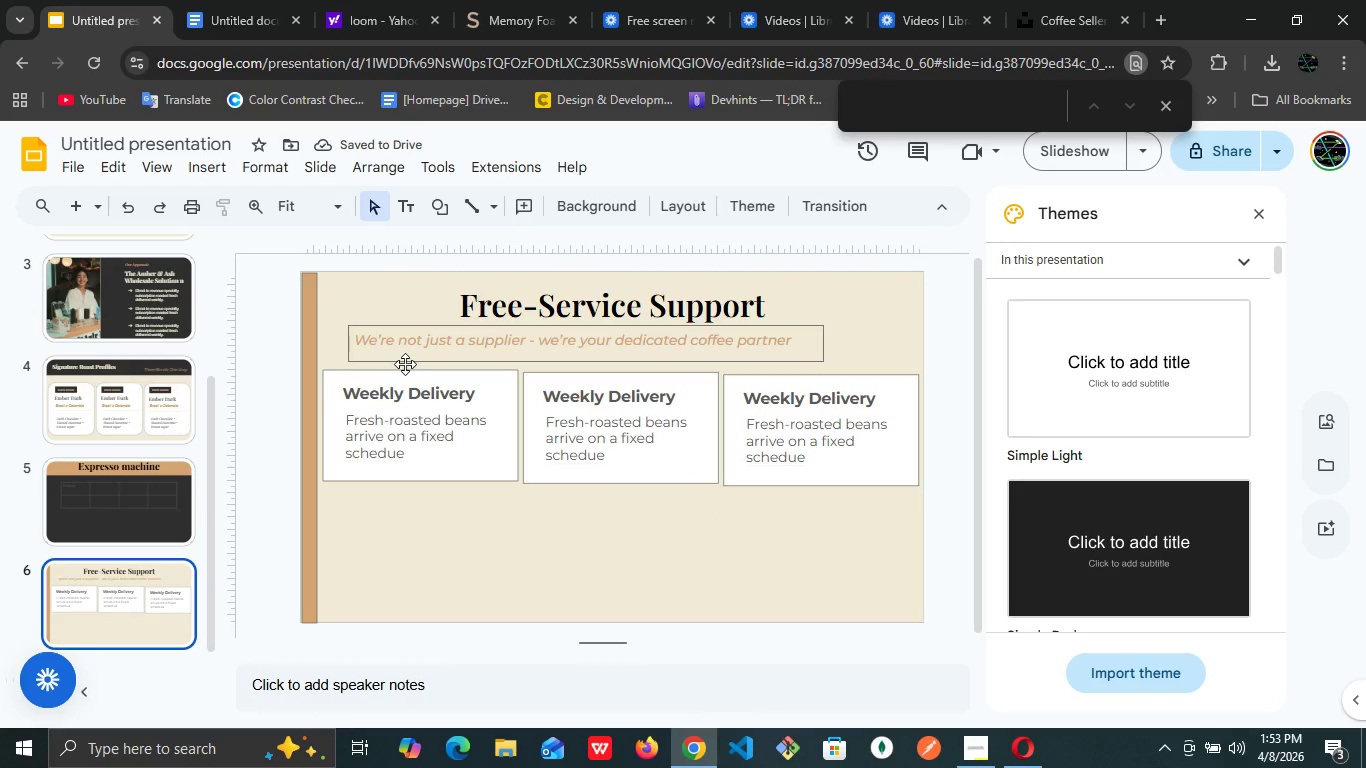 
wait(5.83)
 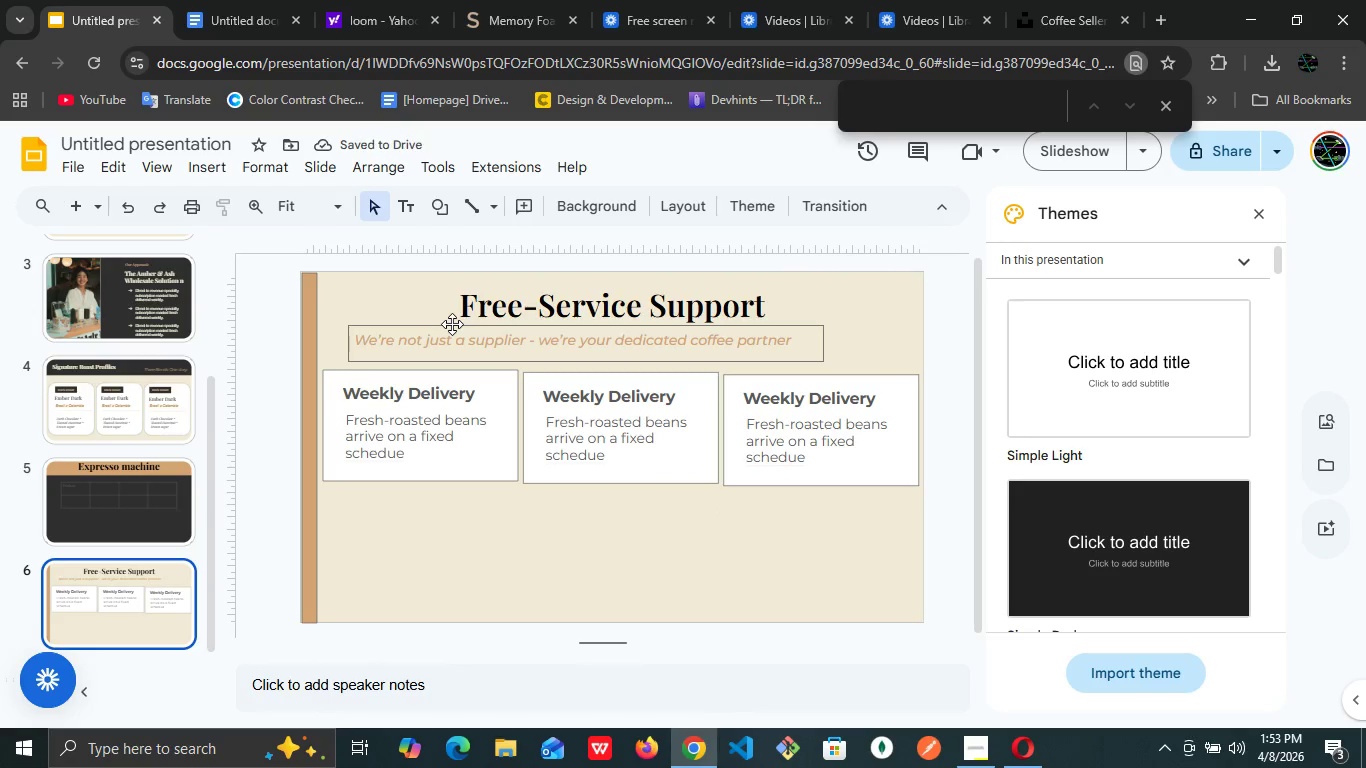 
left_click([278, 397])
 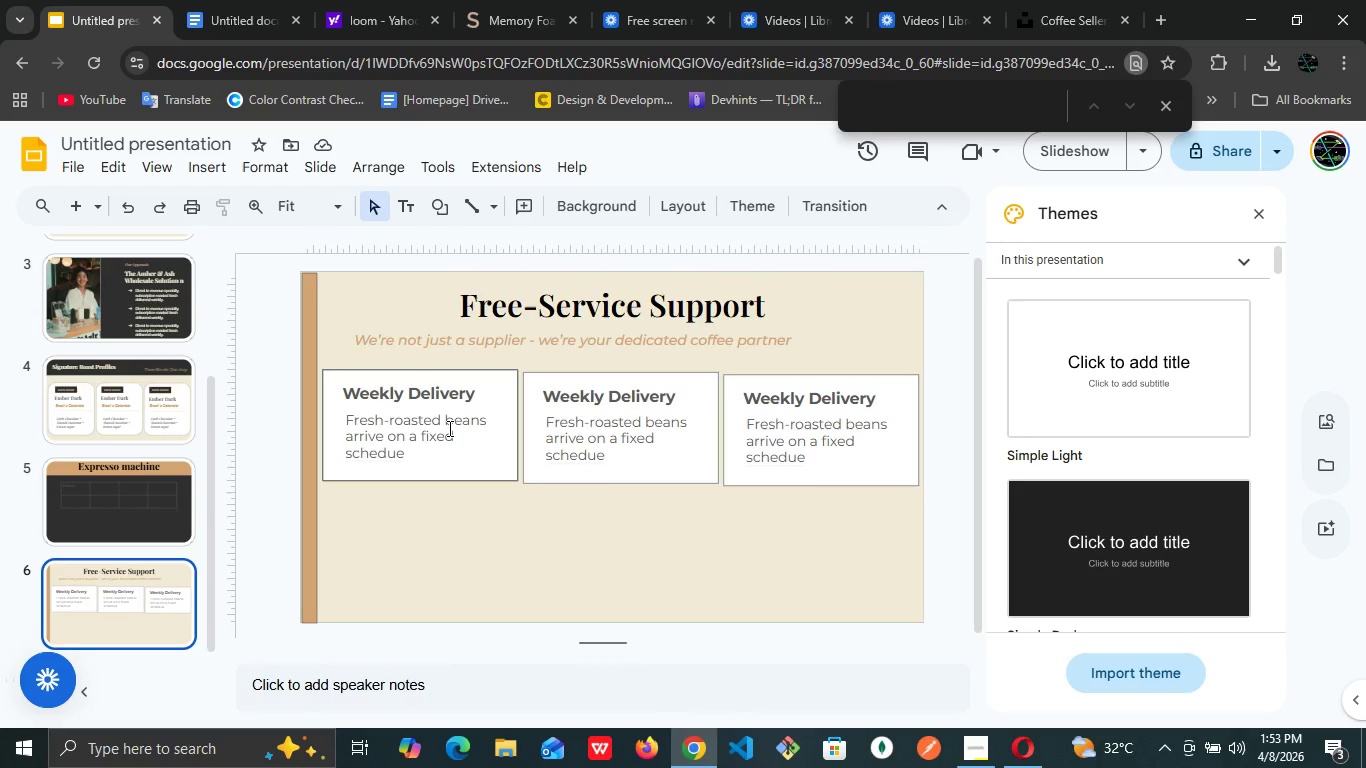 
left_click([448, 452])
 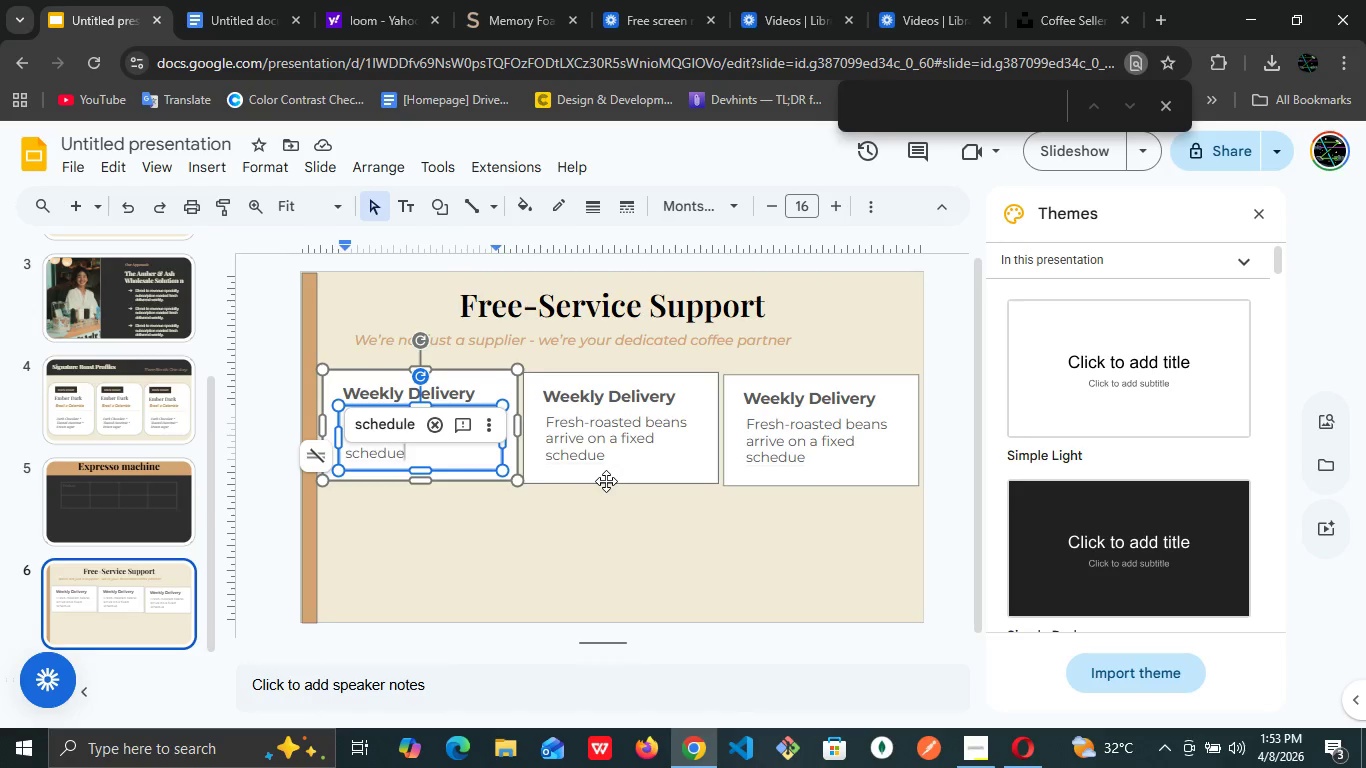 
left_click([606, 481])
 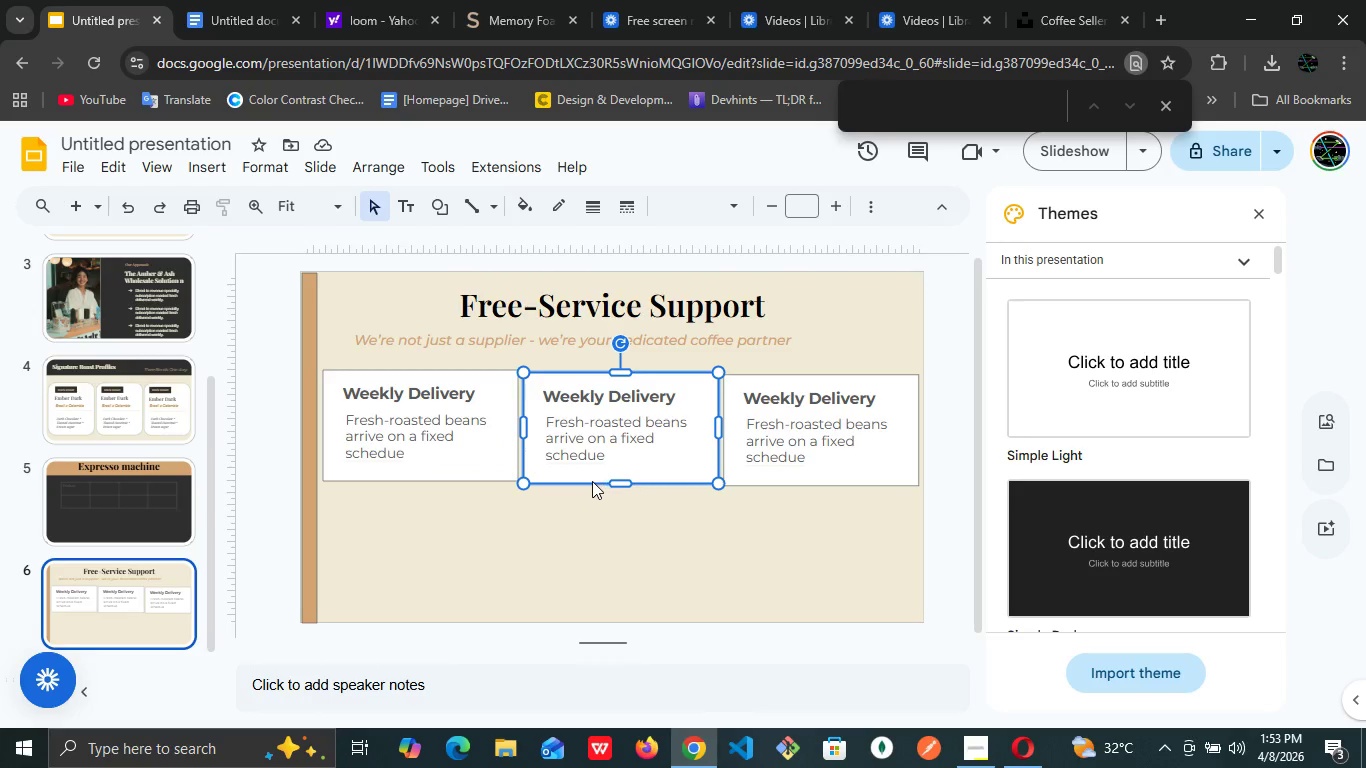 
key(Control+D)
 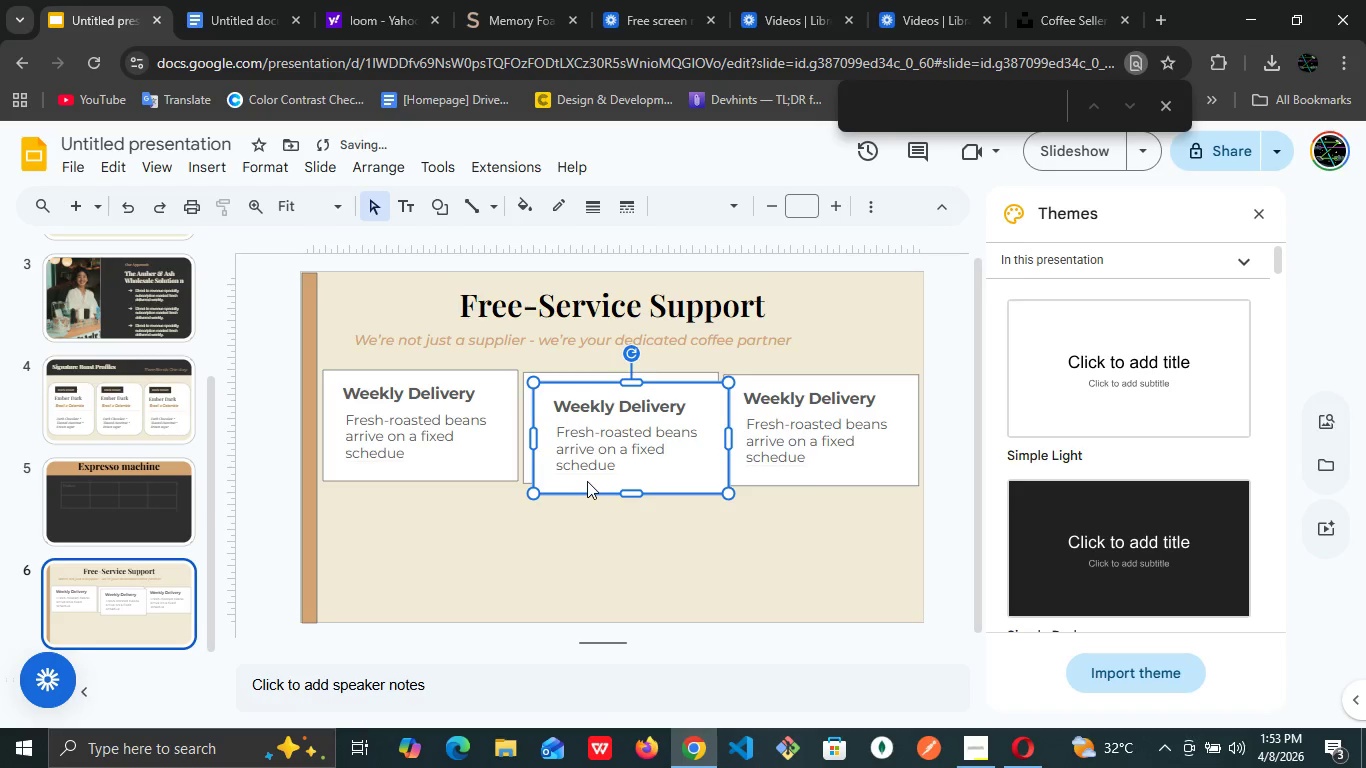 
hold_key(key=ArrowDown, duration=1.5)
 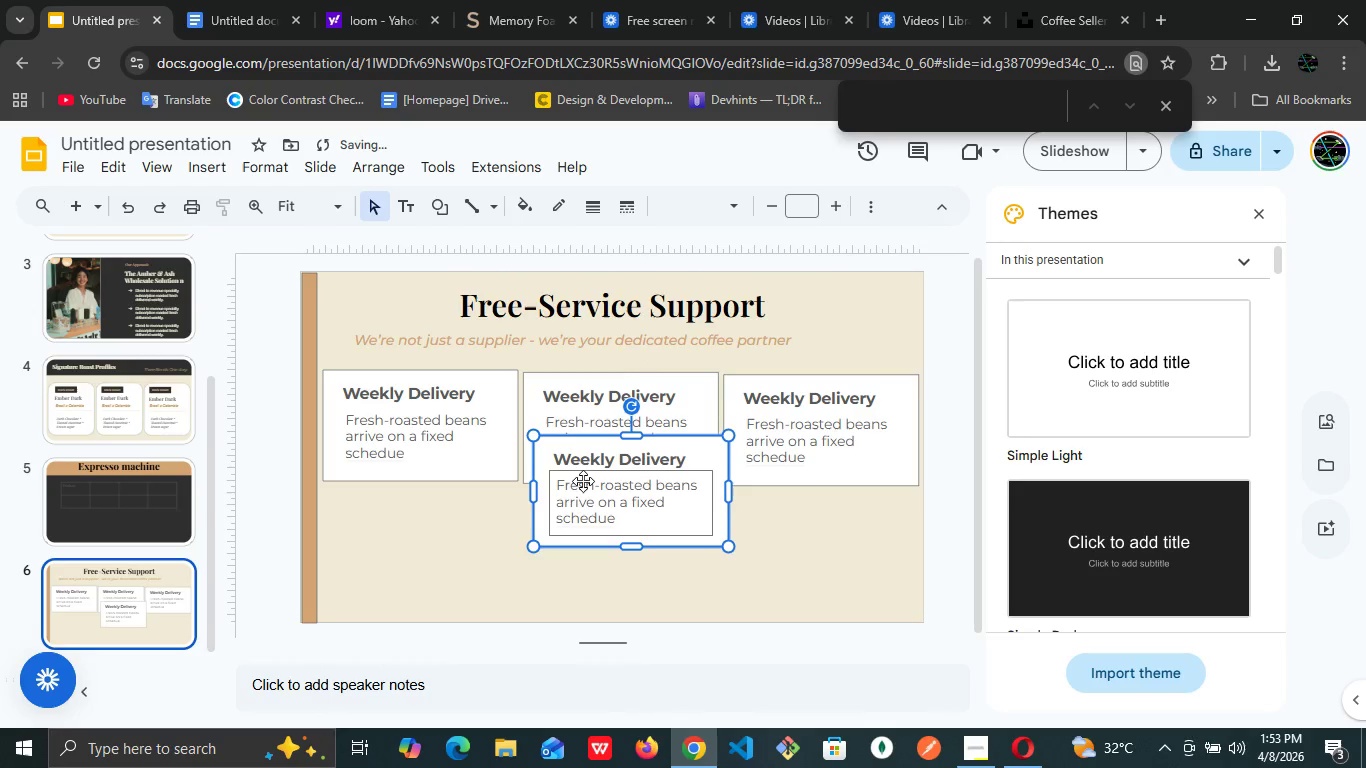 
hold_key(key=ArrowDown, duration=1.52)
 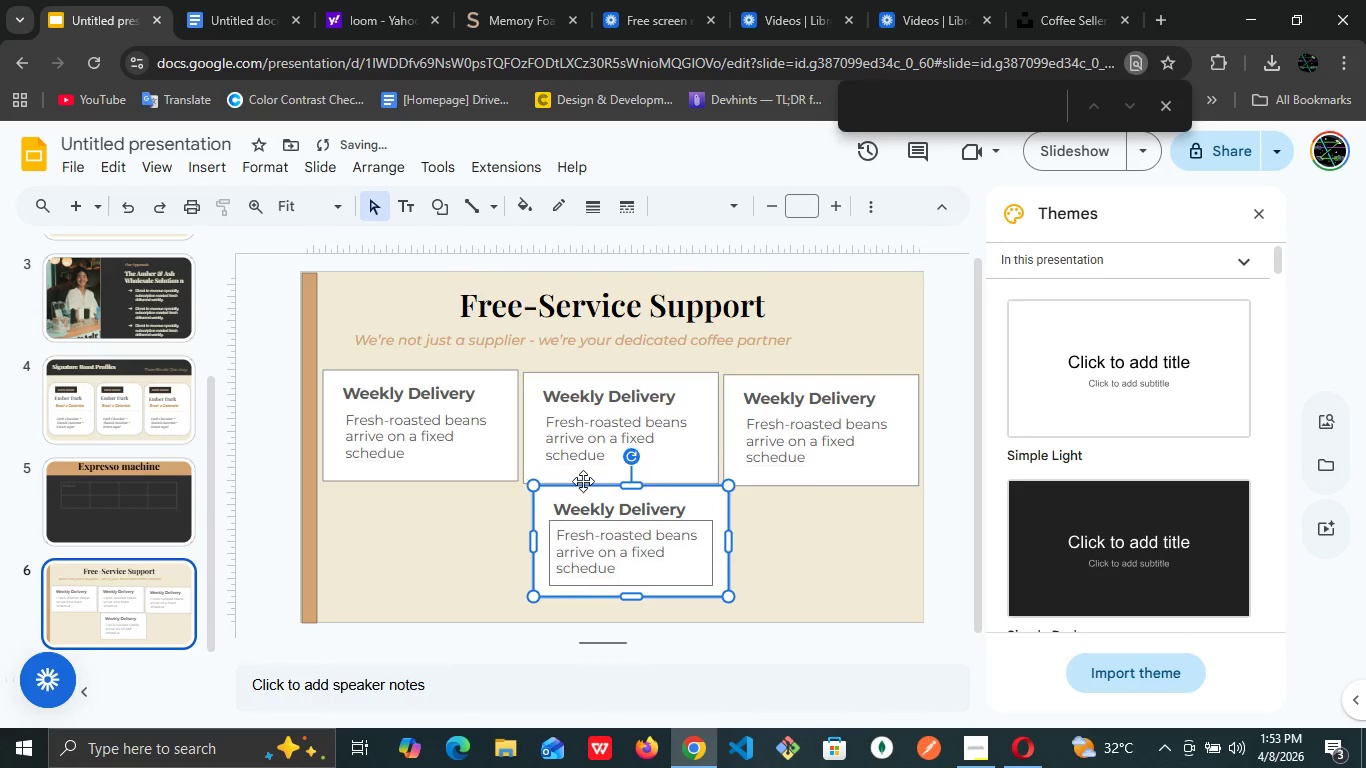 
hold_key(key=ArrowDown, duration=0.8)
 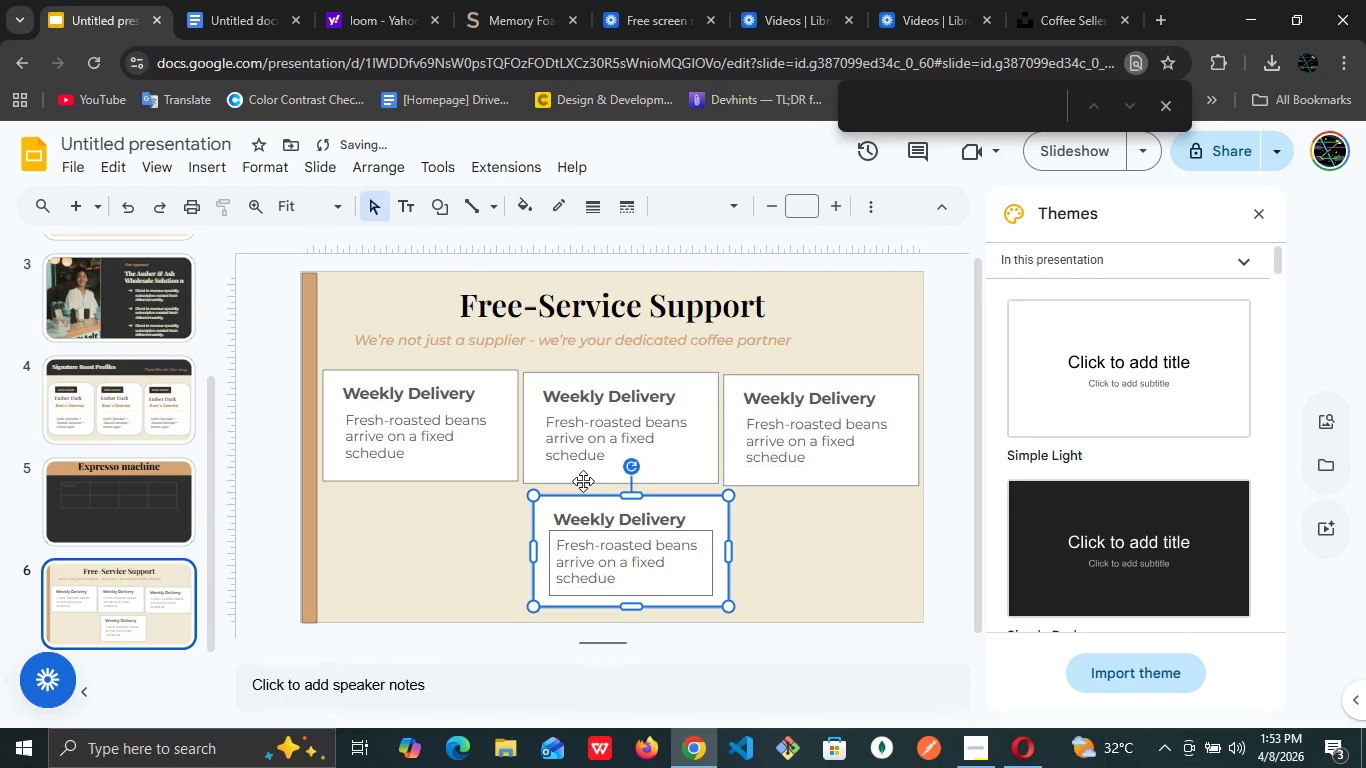 
key(ArrowDown)
 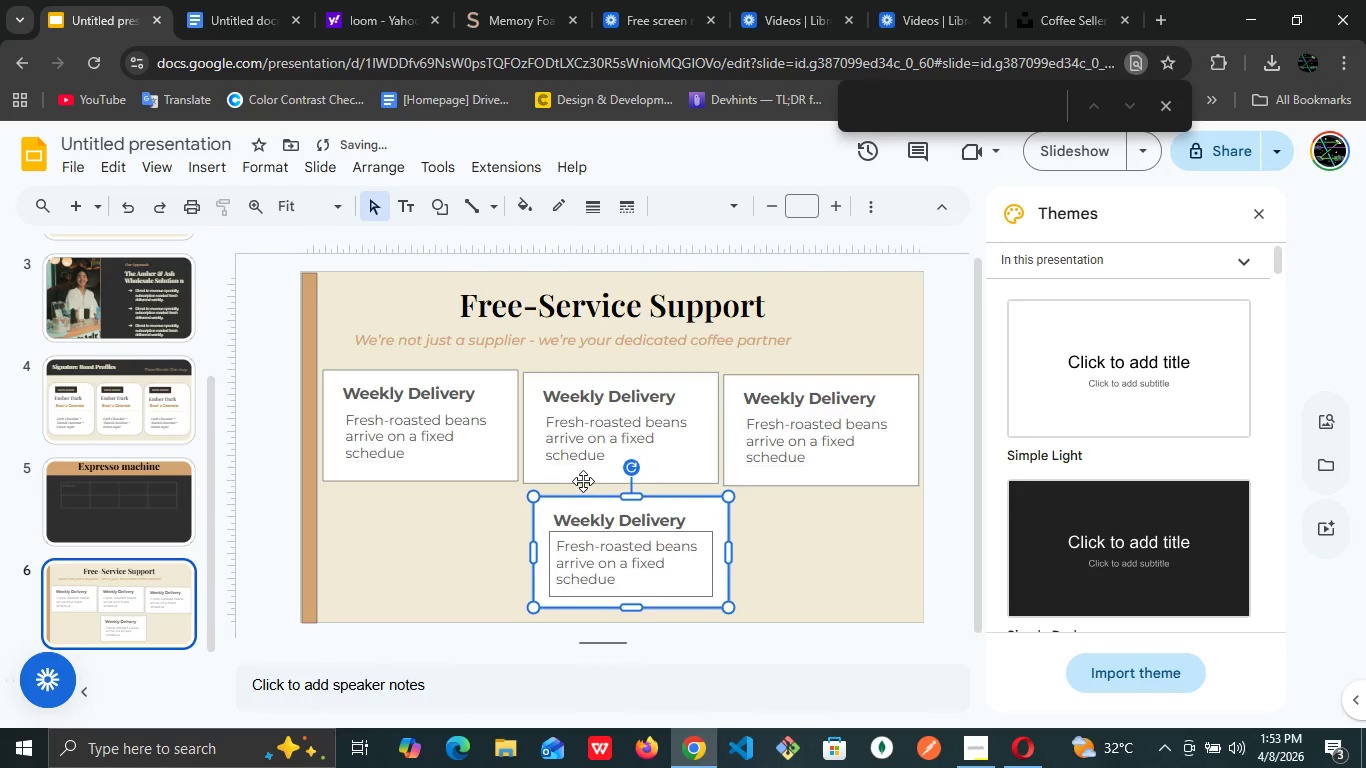 
key(ArrowDown)
 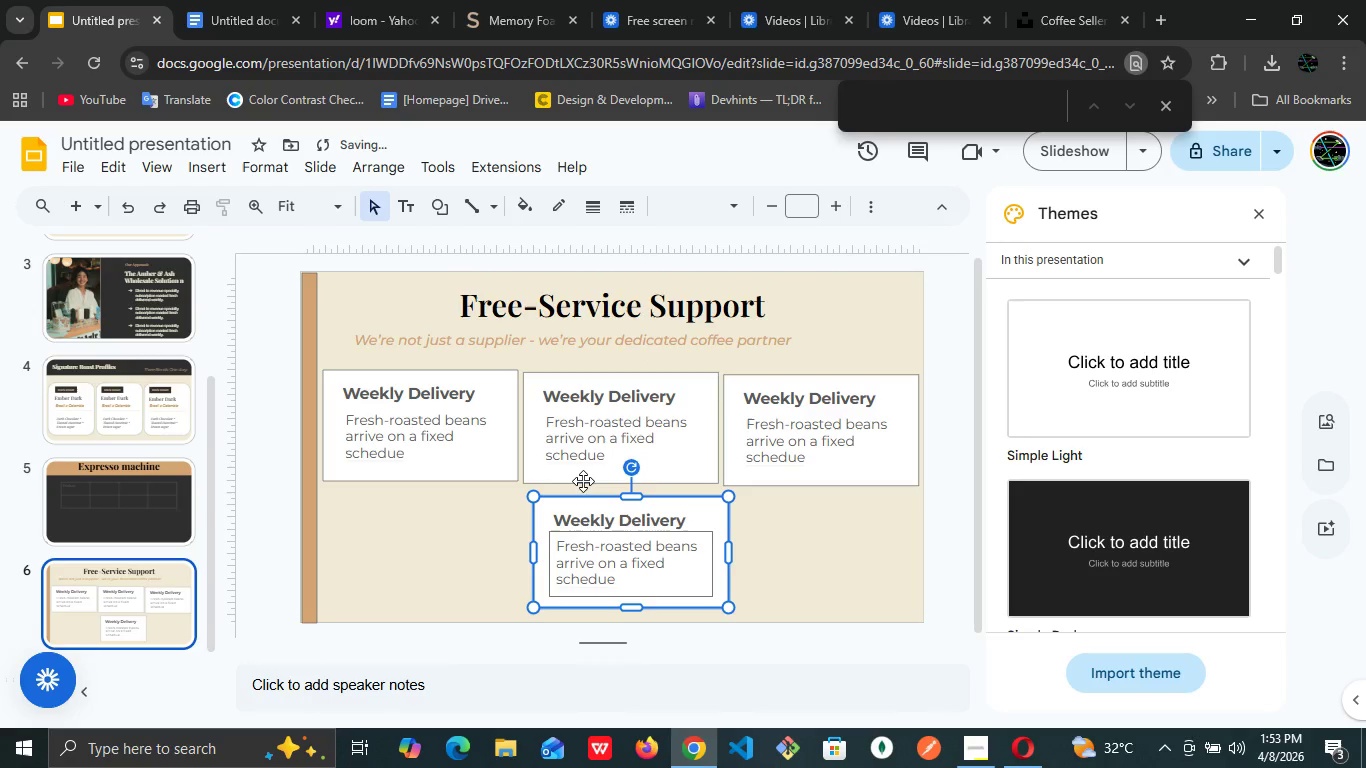 
key(ArrowLeft)
 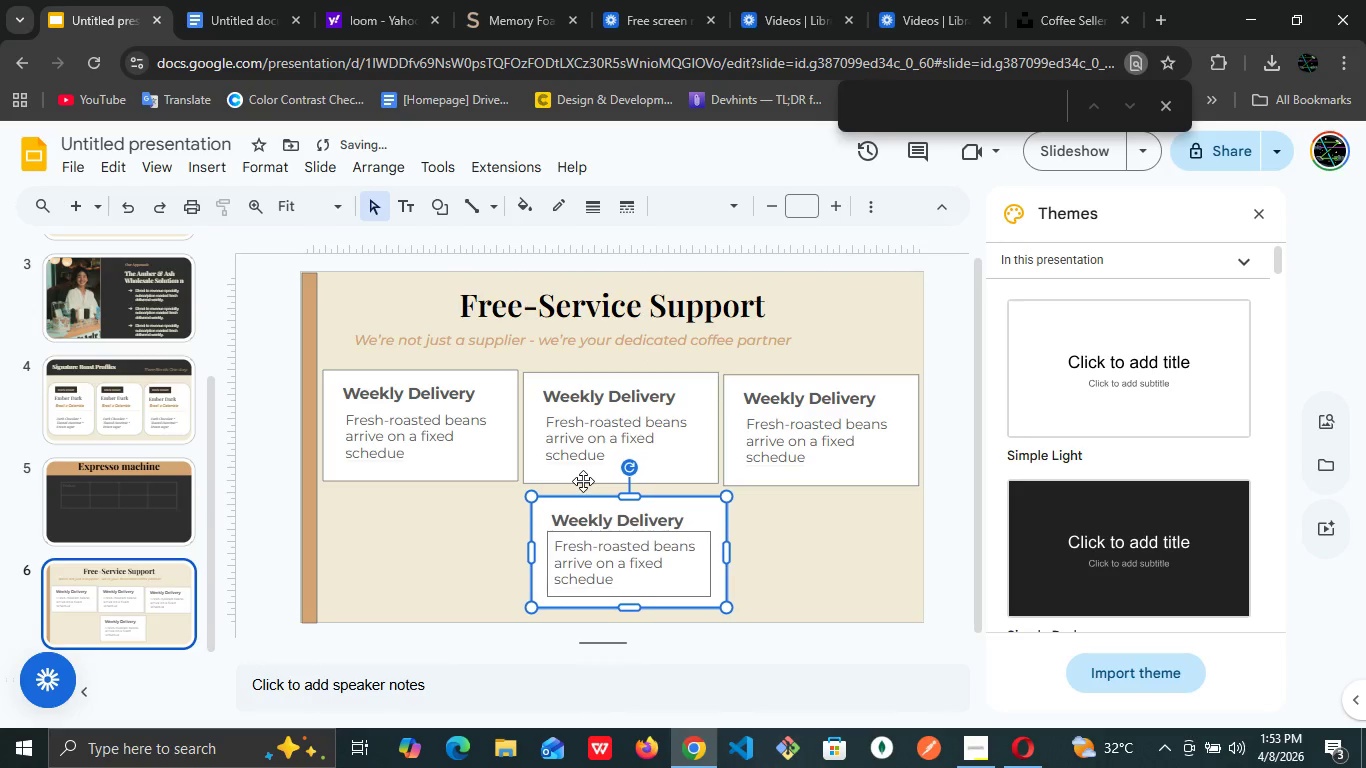 
key(ArrowLeft)
 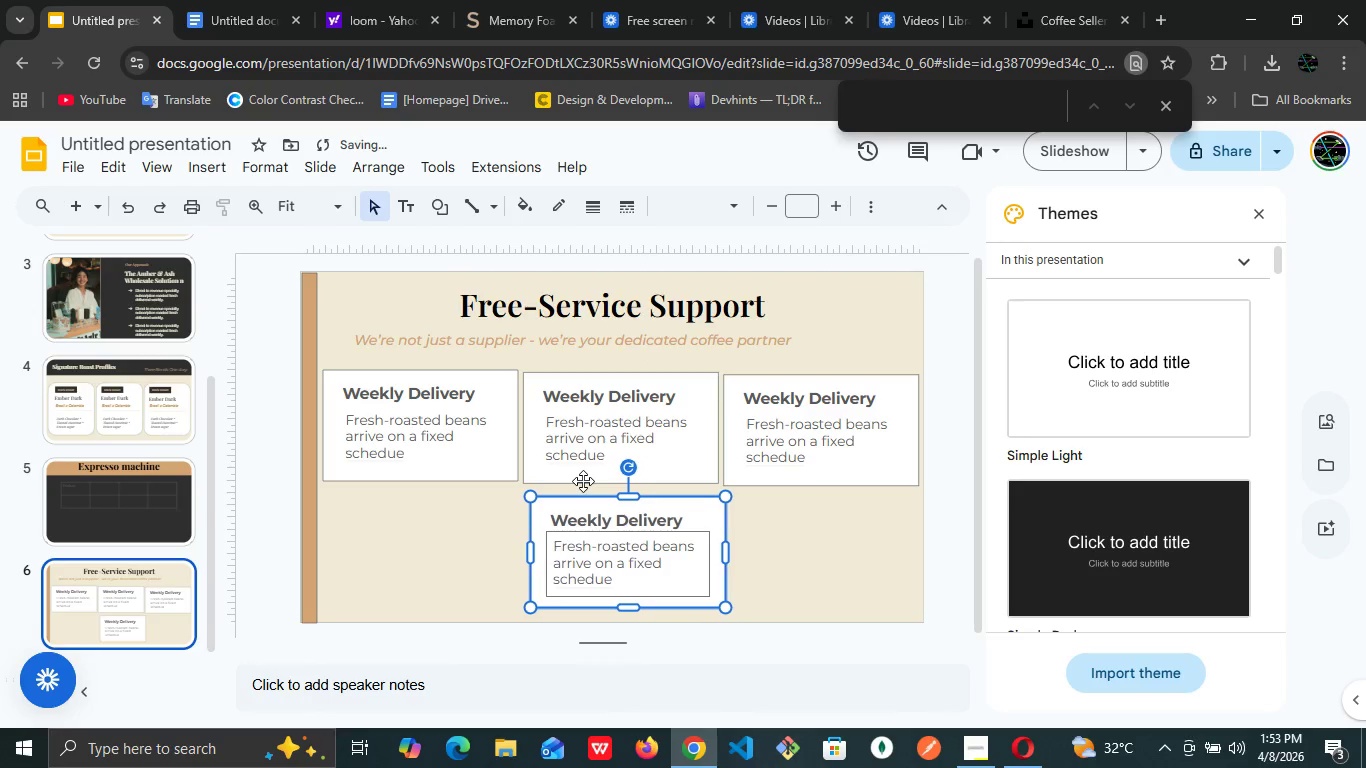 
key(ArrowLeft)
 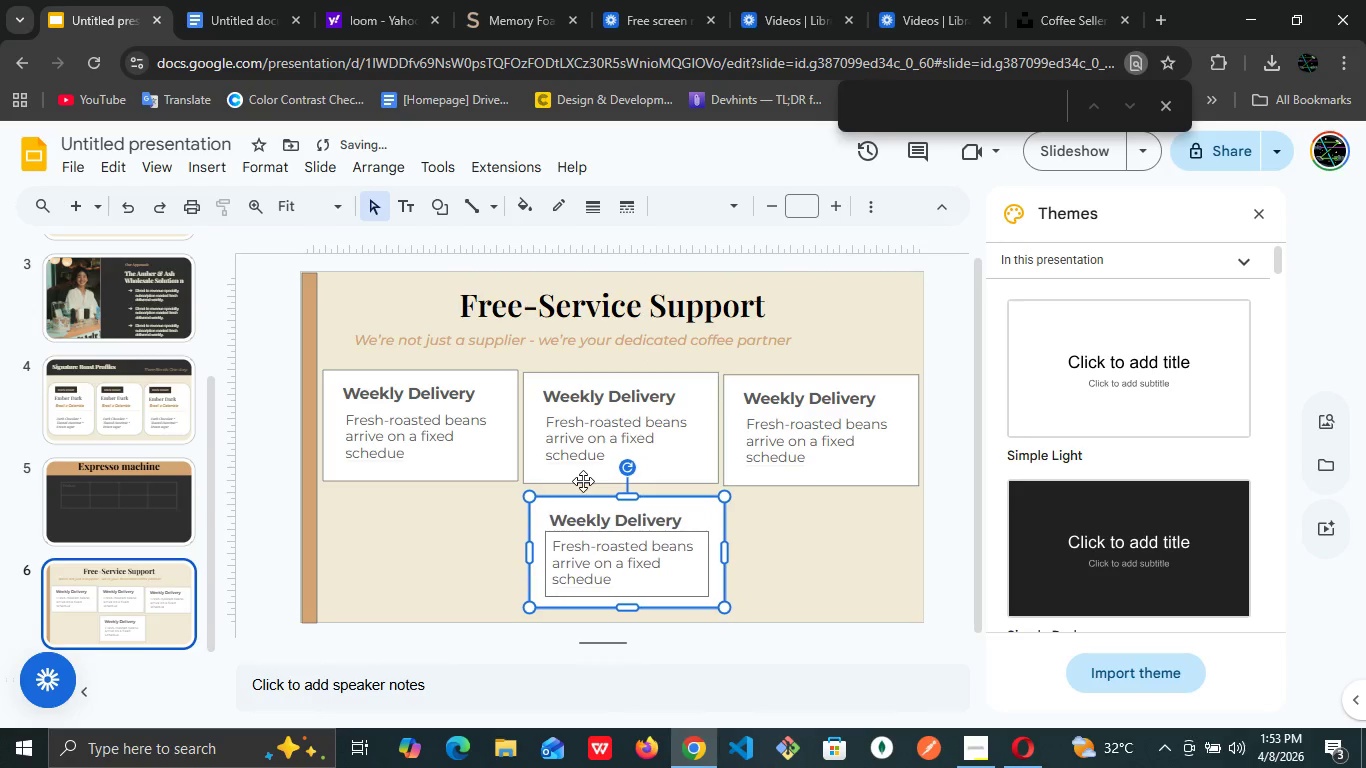 
key(ArrowLeft)
 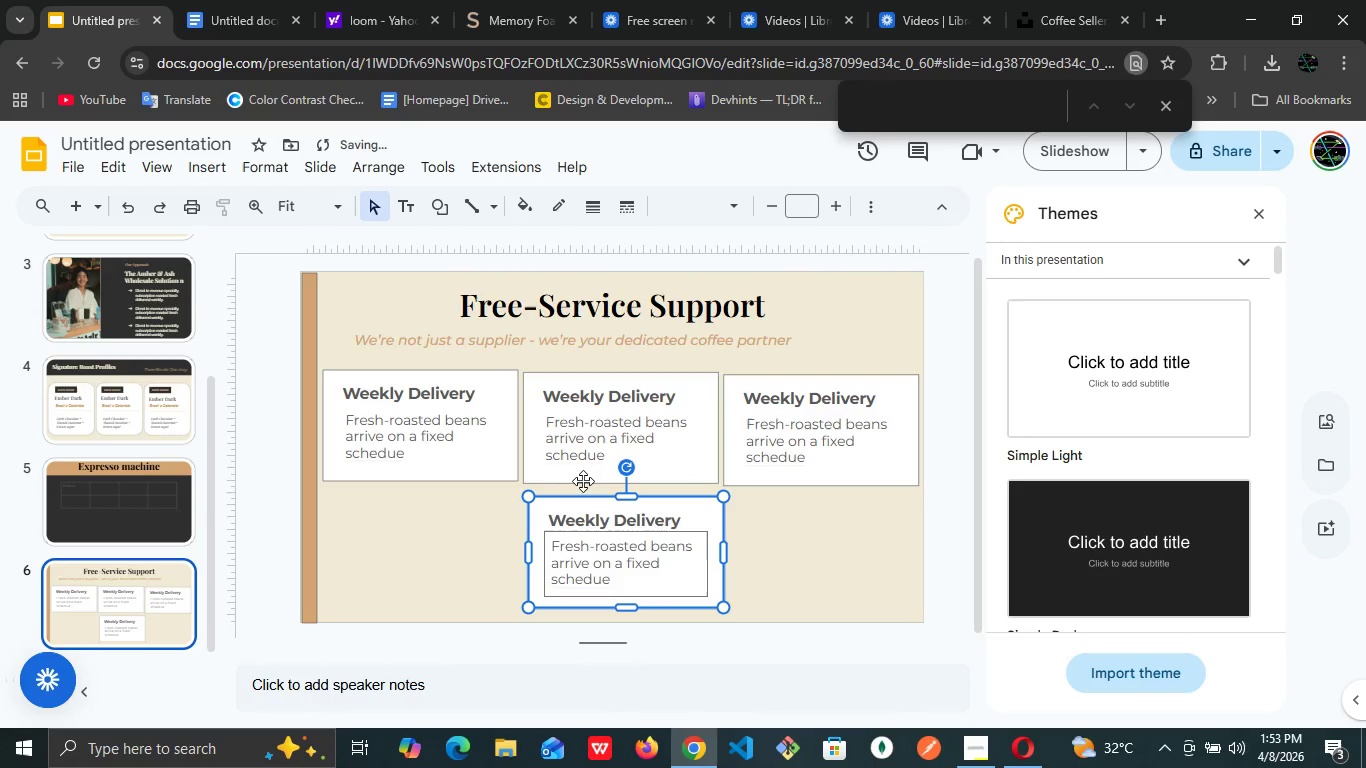 
key(ArrowLeft)
 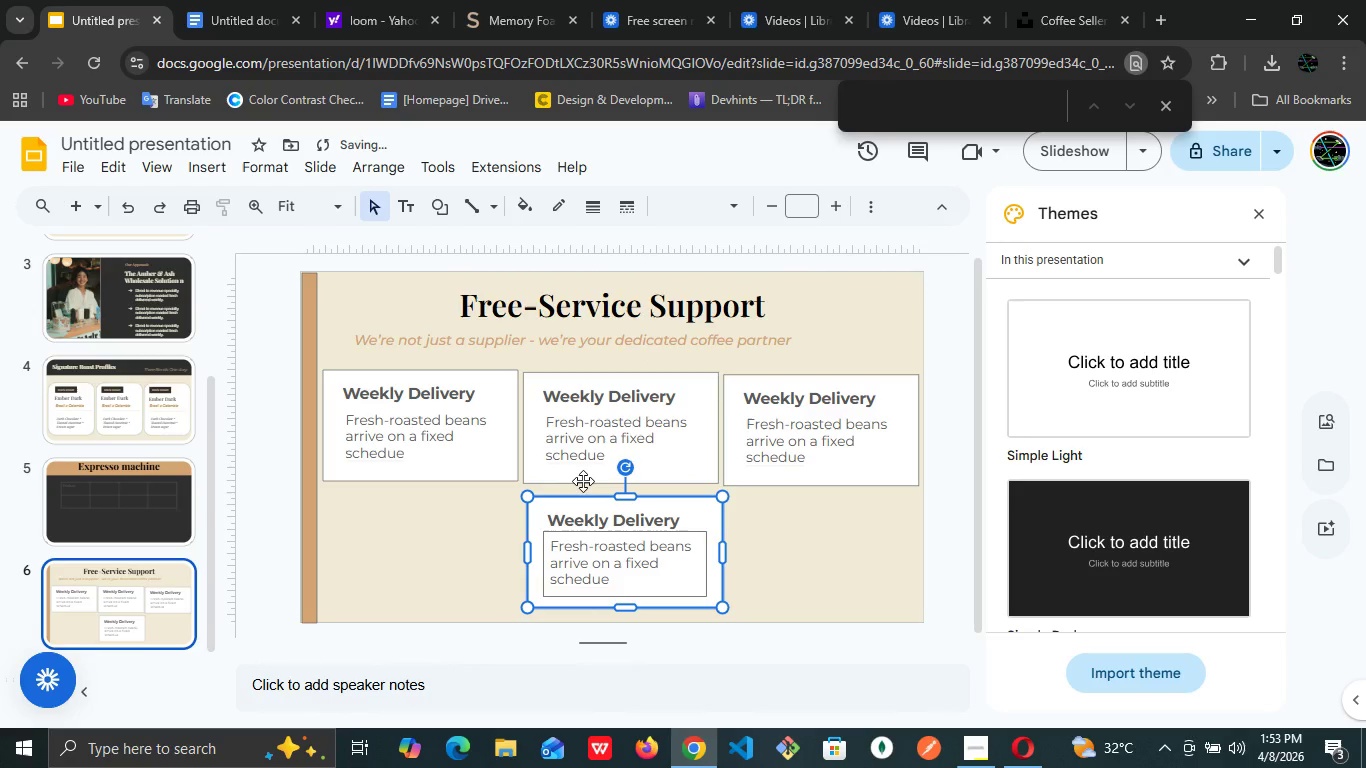 
key(ArrowLeft)
 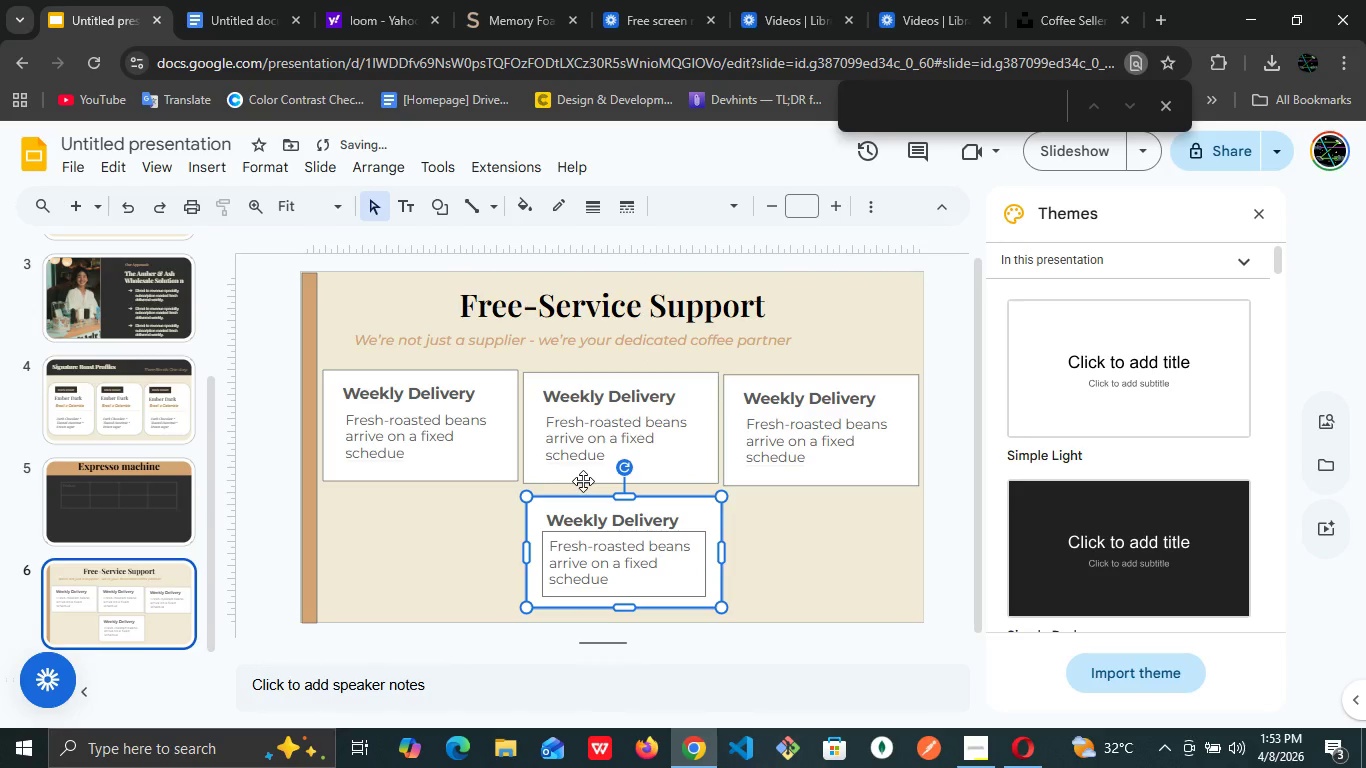 
key(ArrowLeft)
 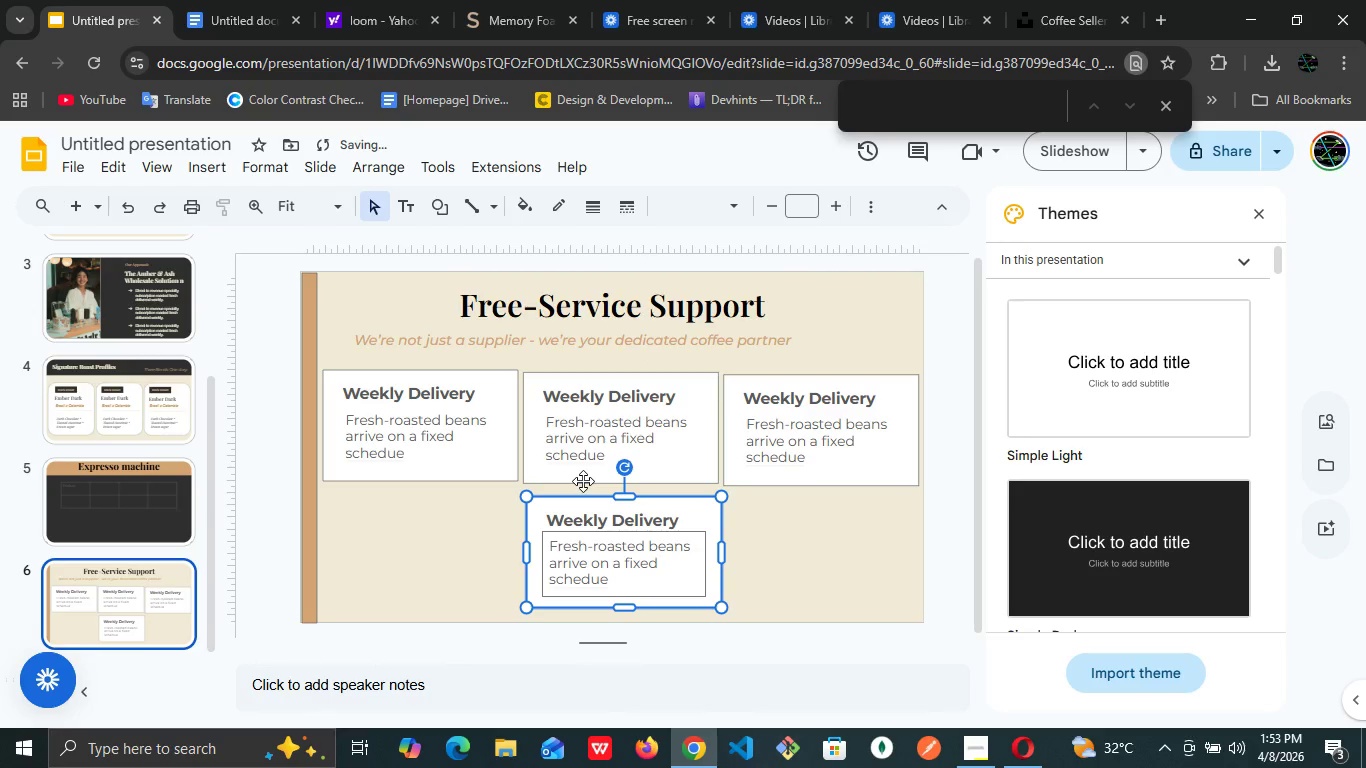 
key(ArrowLeft)
 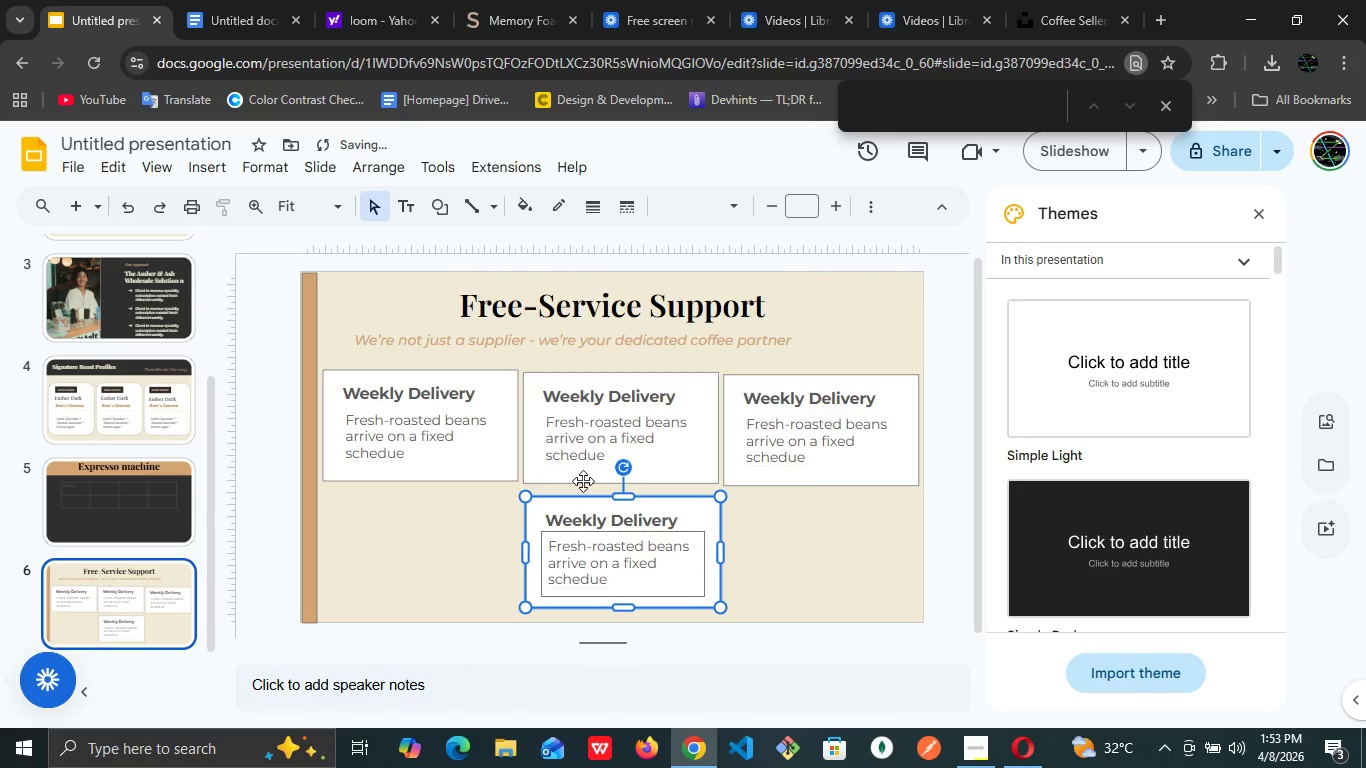 
key(ArrowLeft)
 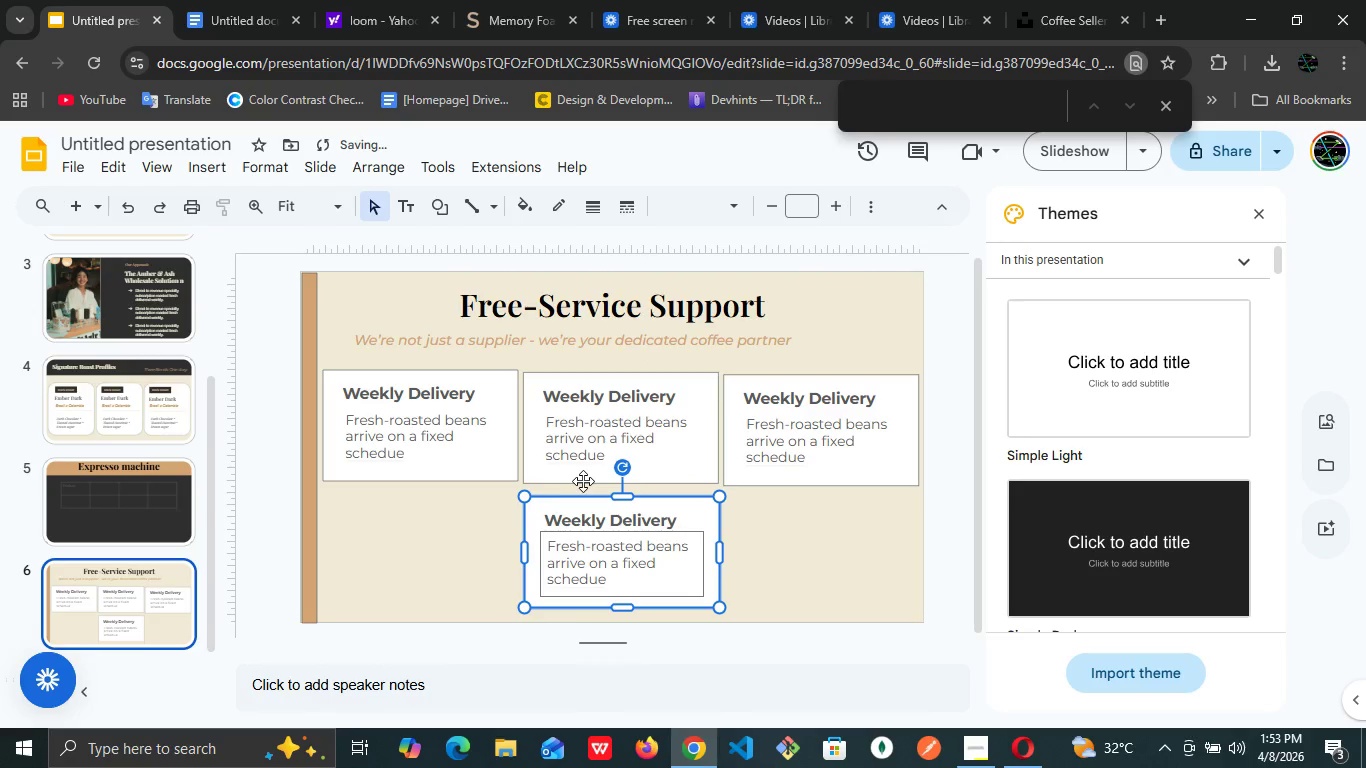 
key(ArrowLeft)
 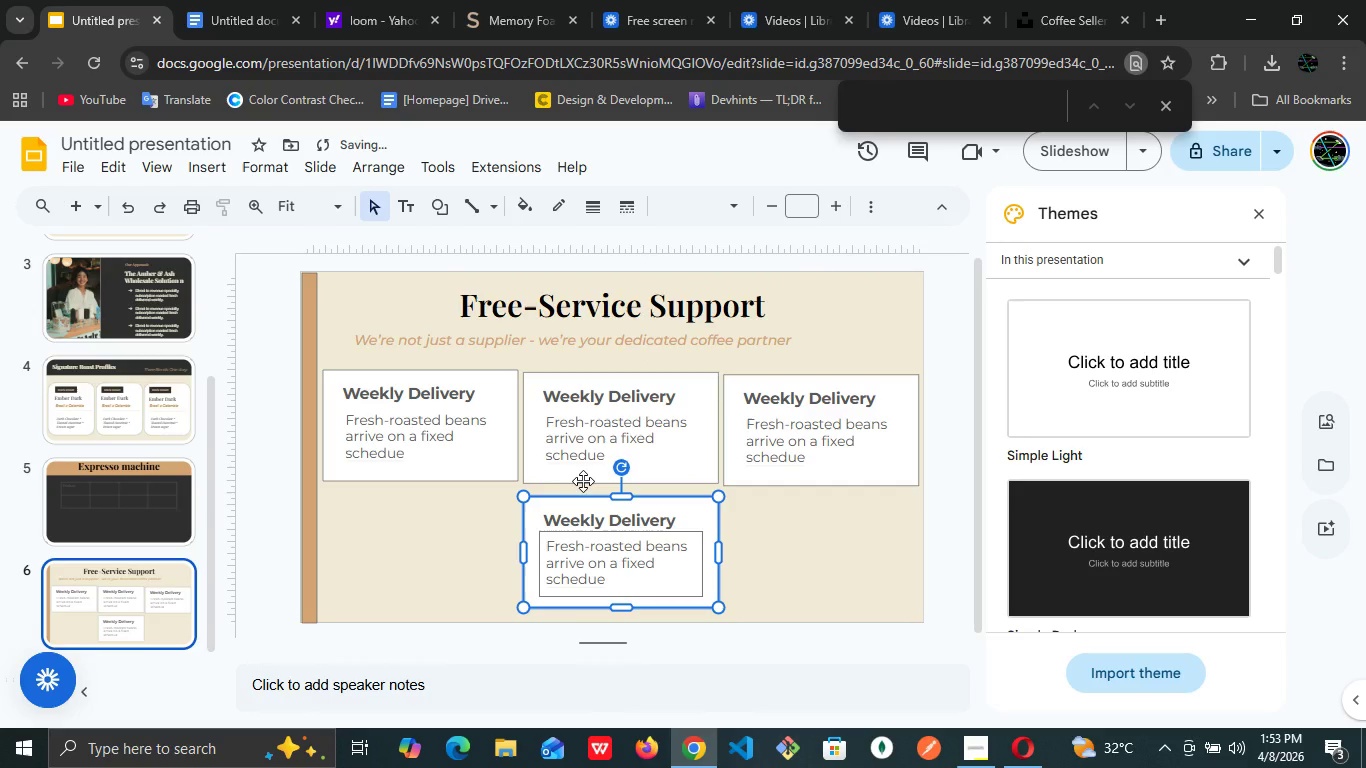 
key(Control+D)
 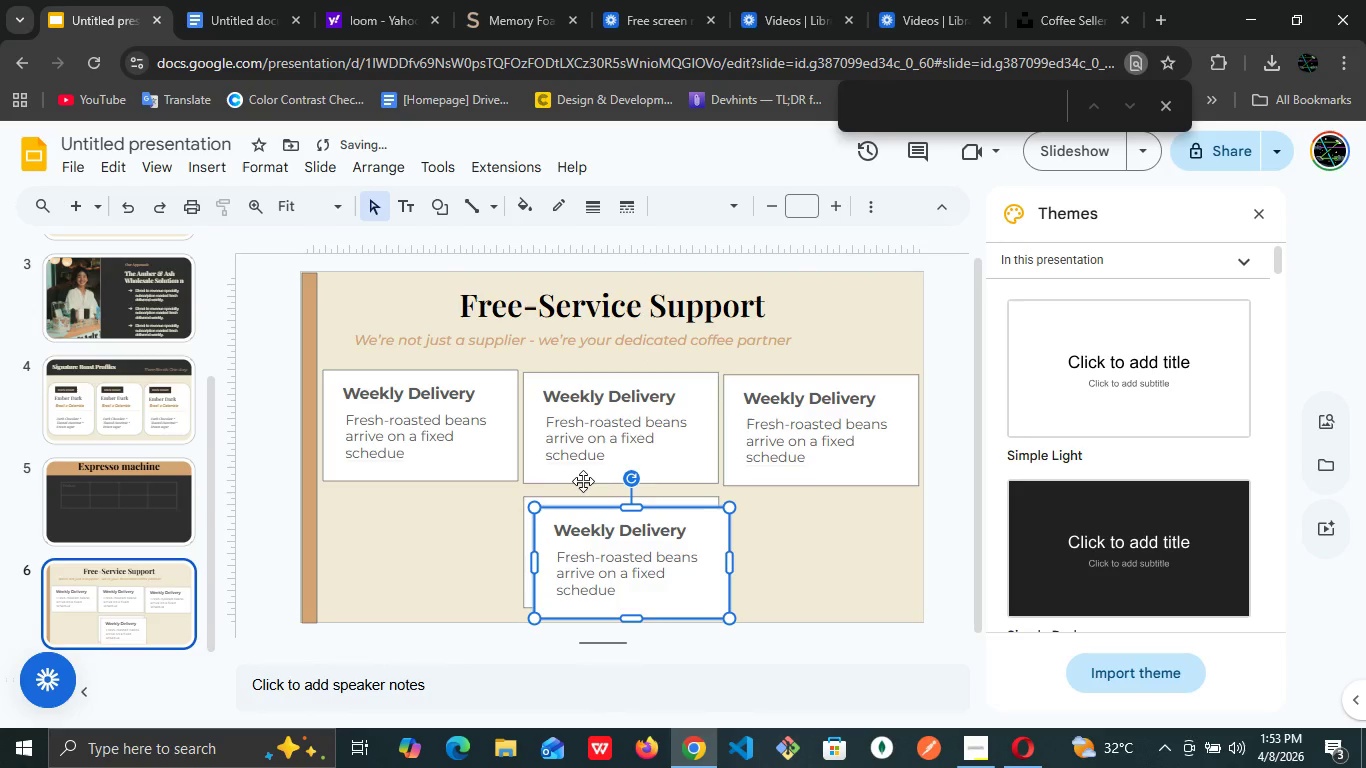 
hold_key(key=ArrowLeft, duration=1.5)
 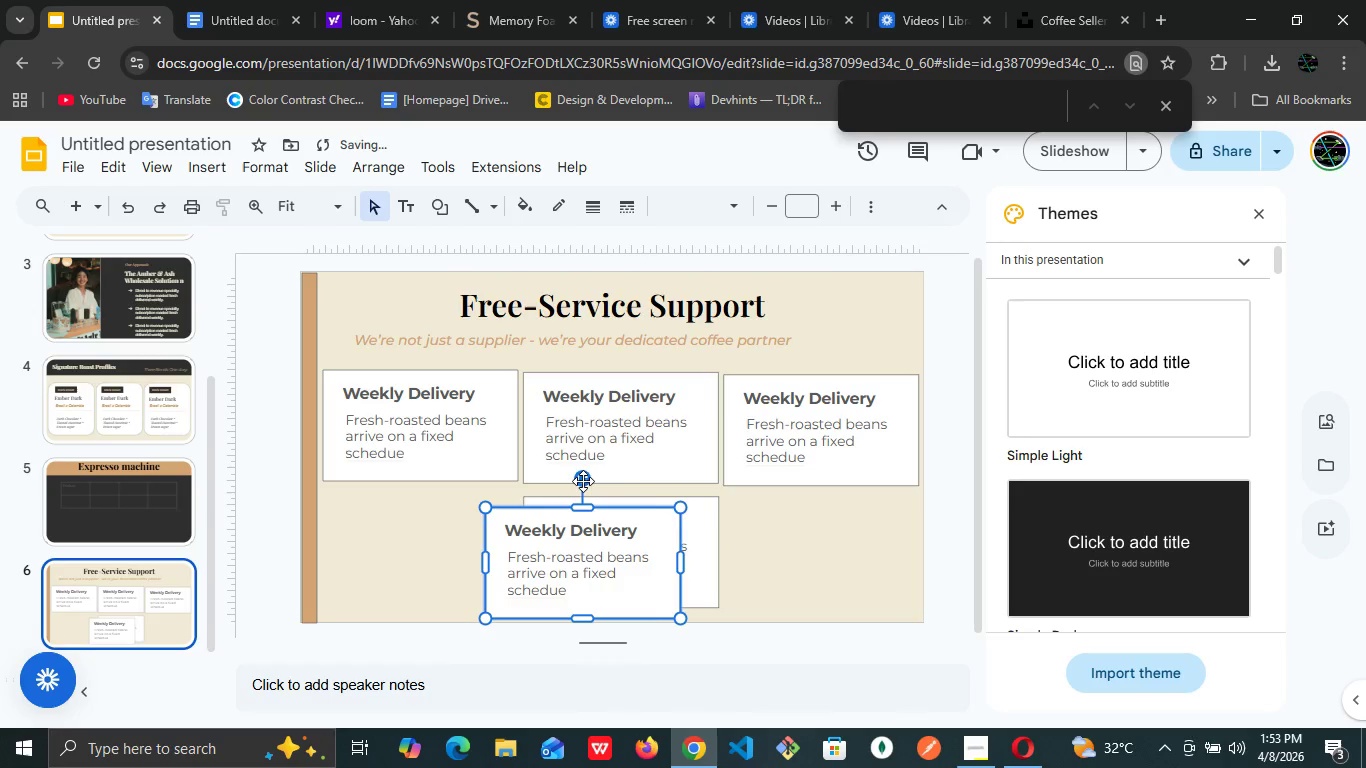 
hold_key(key=ArrowLeft, duration=1.5)
 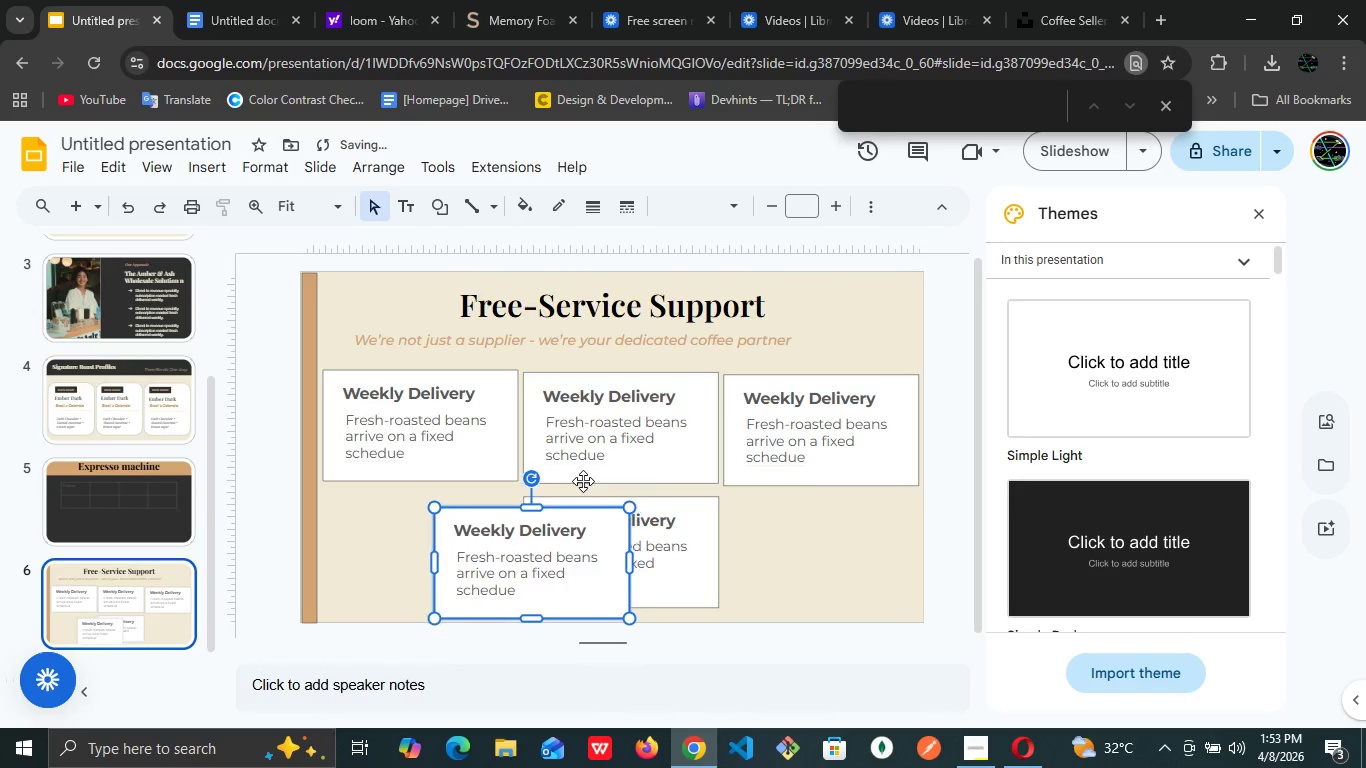 
hold_key(key=ArrowLeft, duration=1.51)
 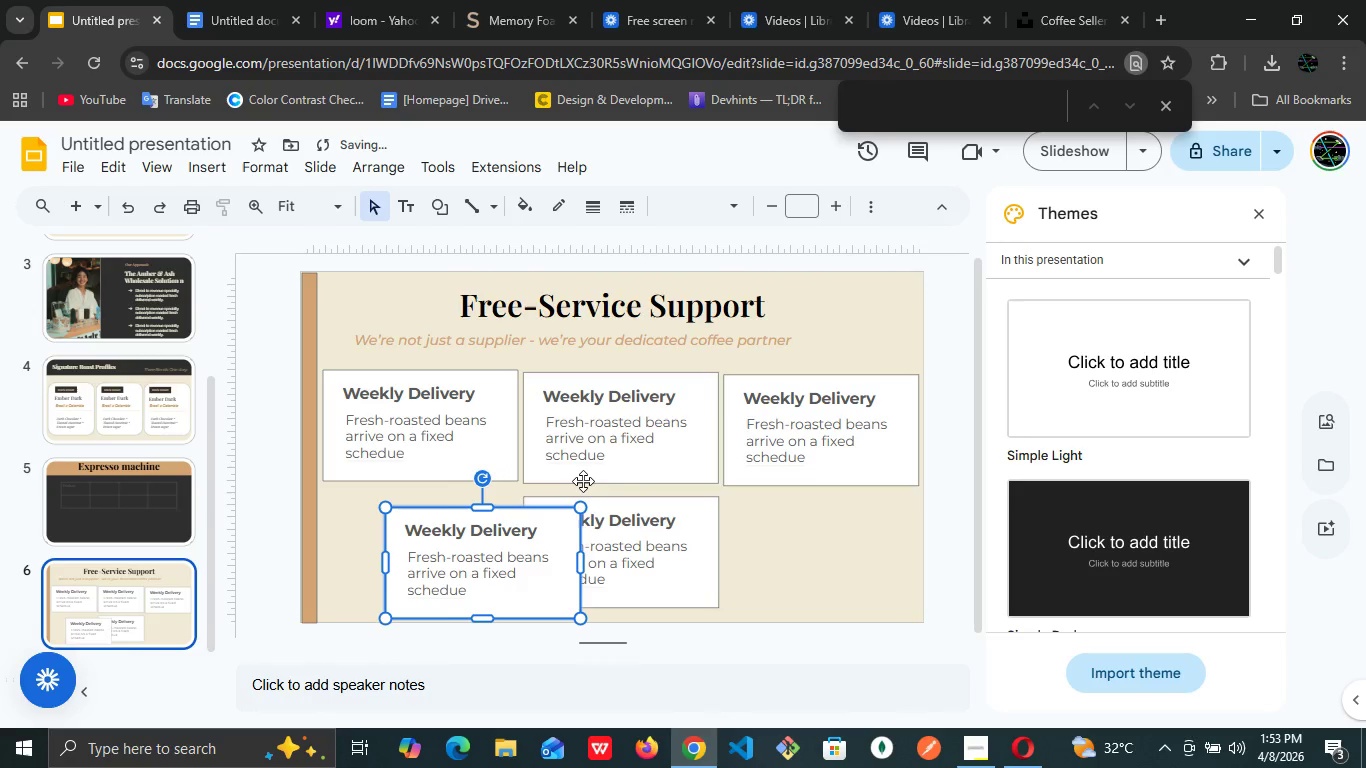 
hold_key(key=ArrowLeft, duration=1.5)
 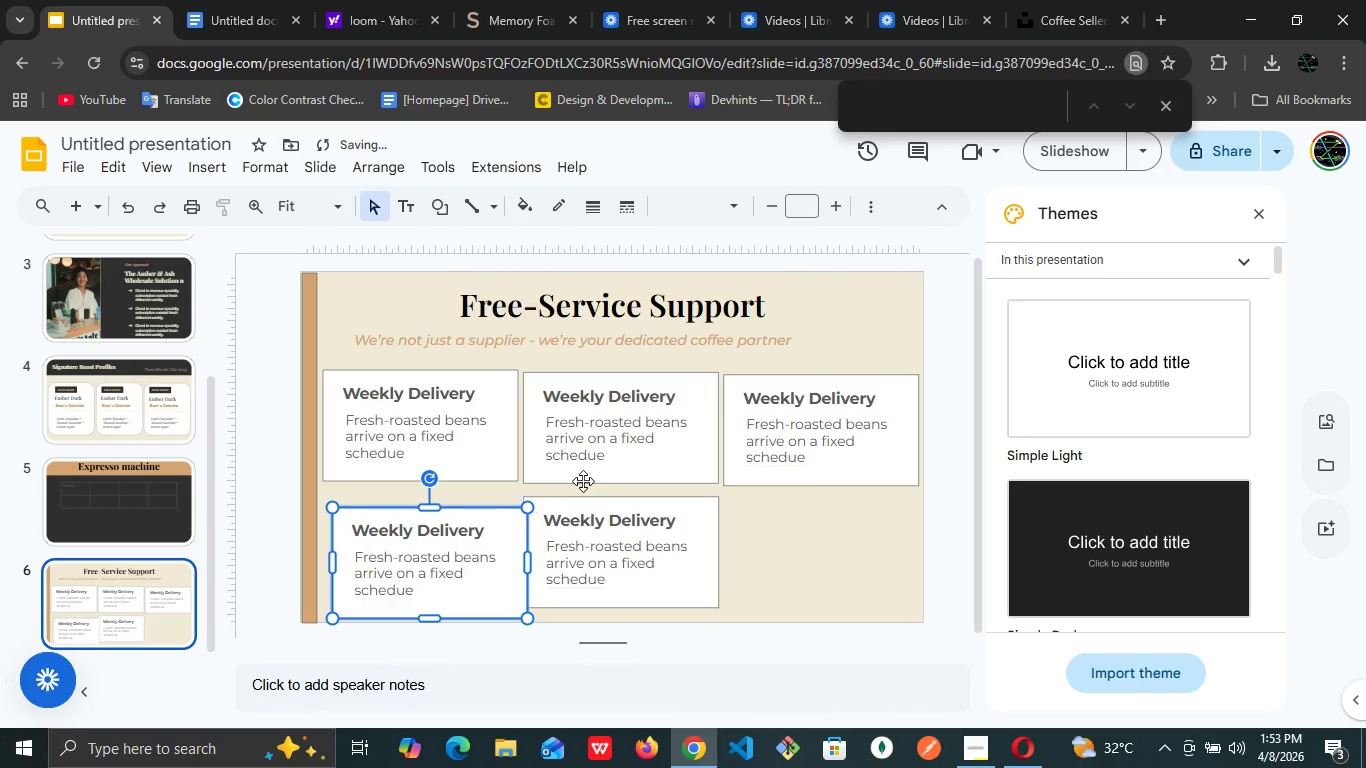 
hold_key(key=ArrowLeft, duration=0.83)
 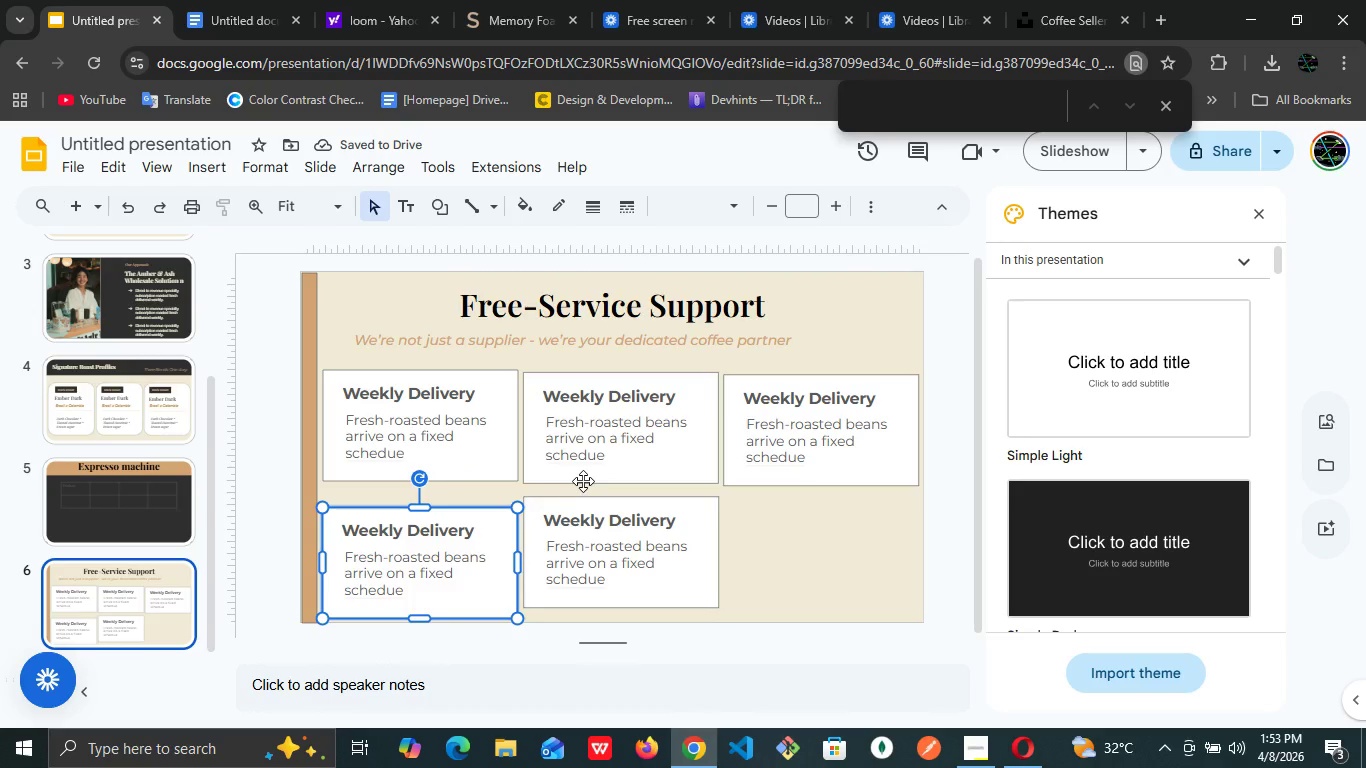 
key(ArrowUp)
 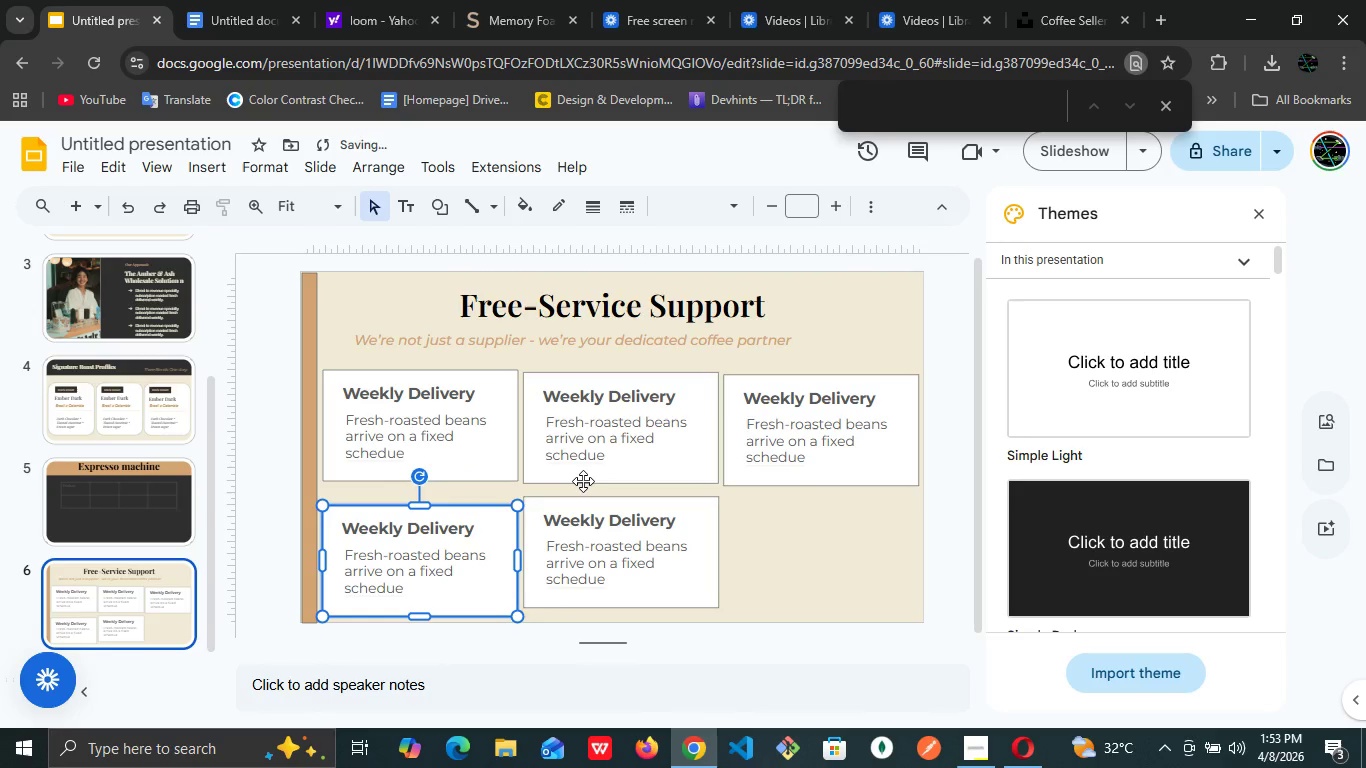 
key(ArrowUp)
 